 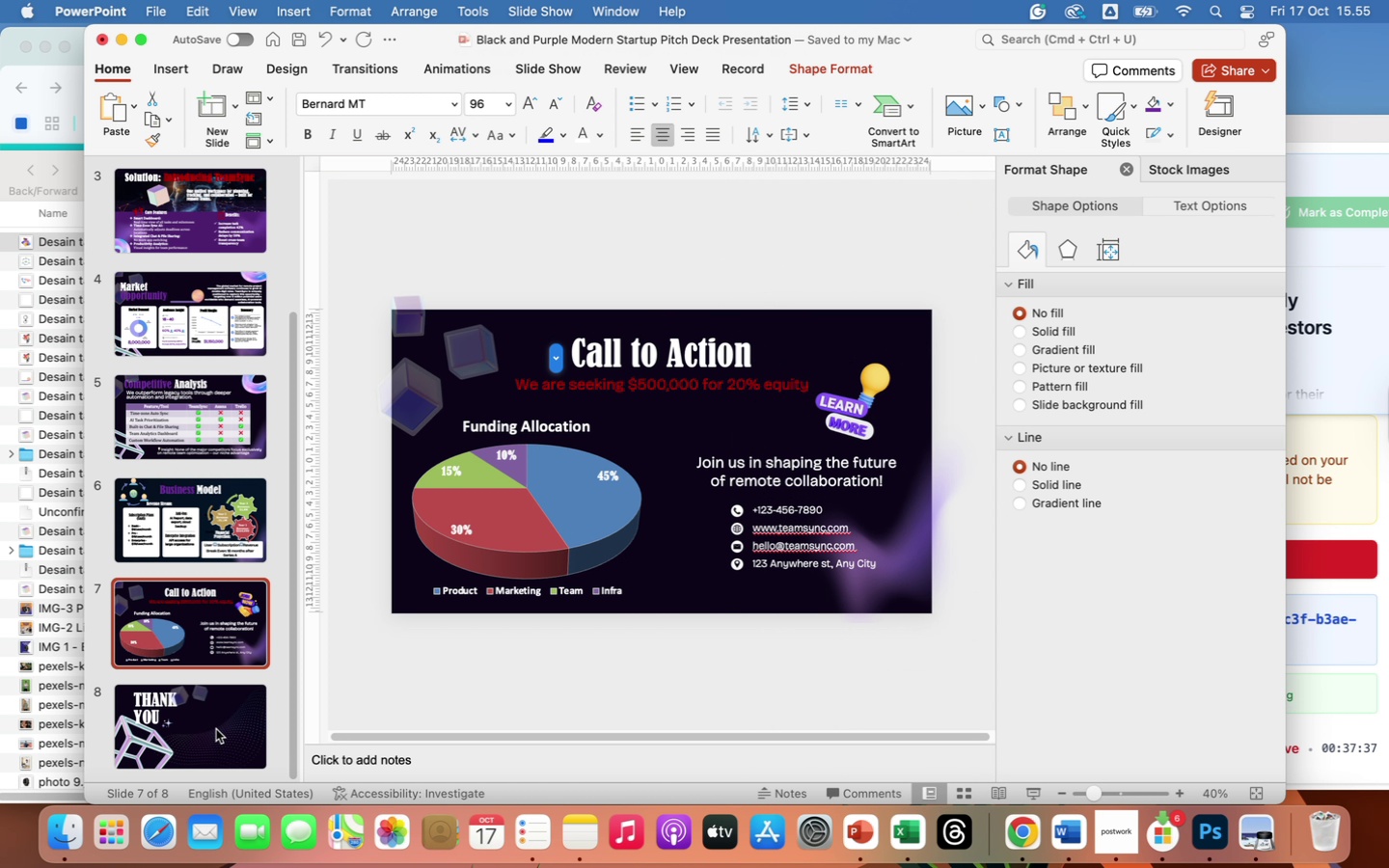 
left_click([216, 729])
 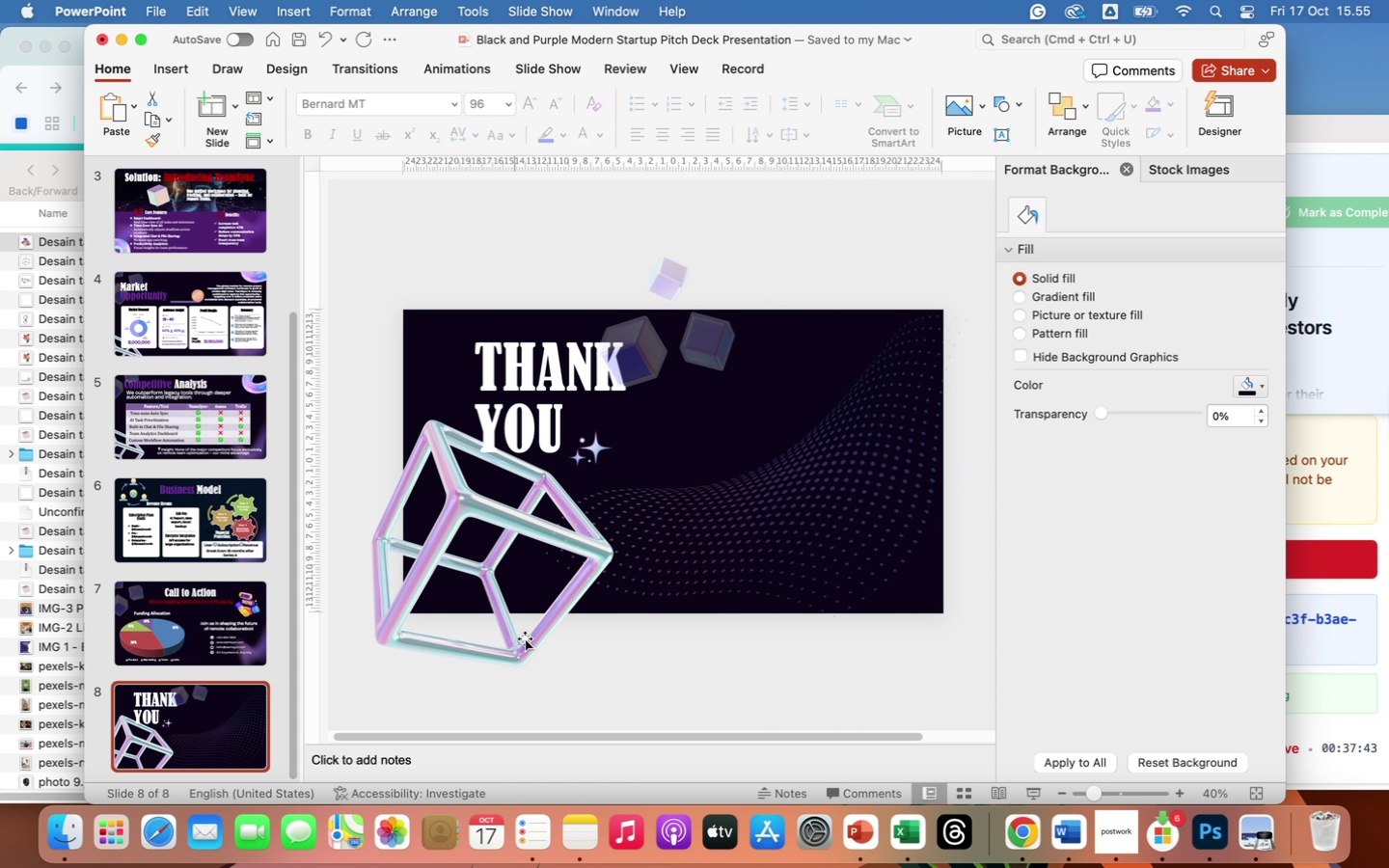 
wait(5.34)
 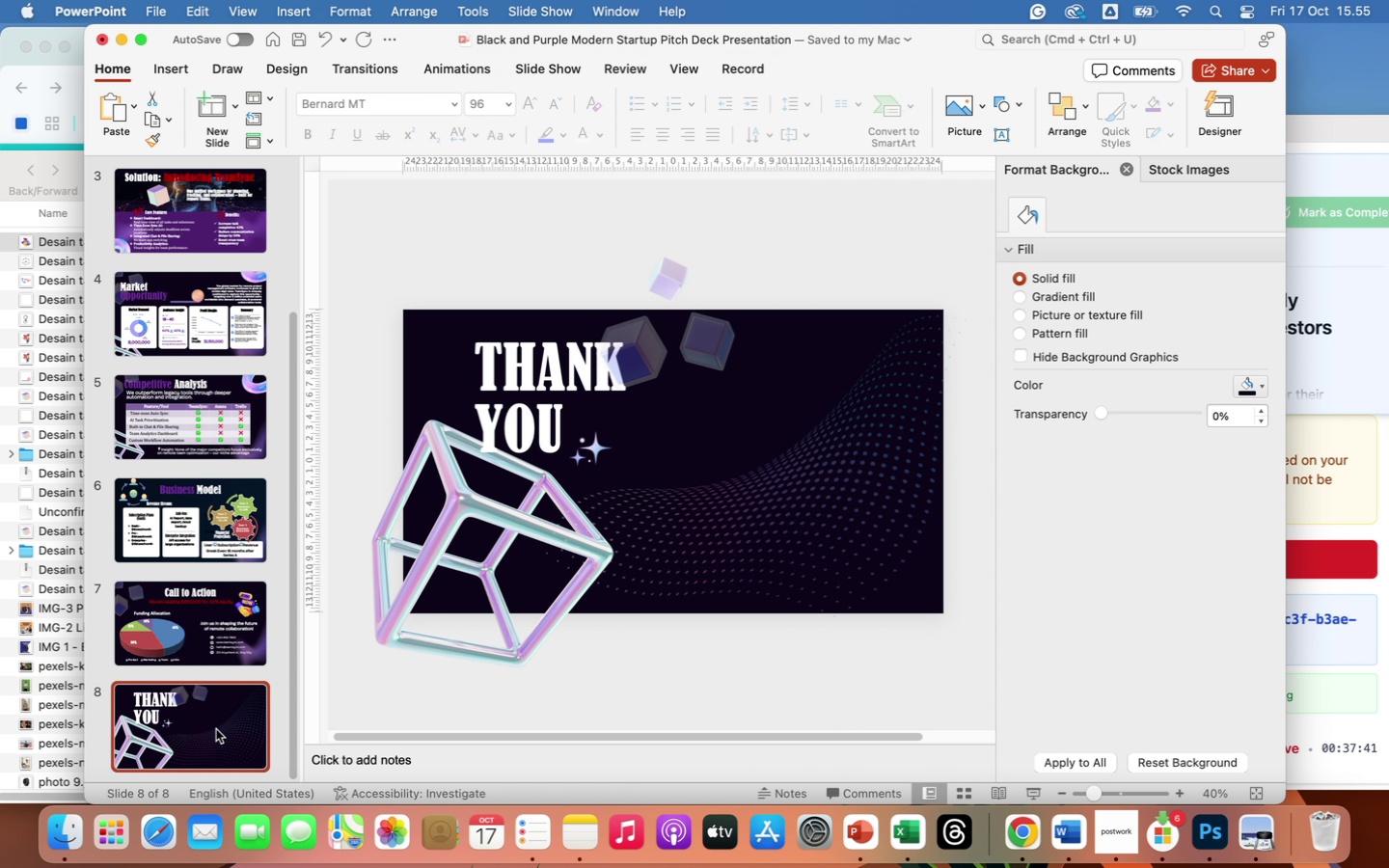 
right_click([747, 475])
 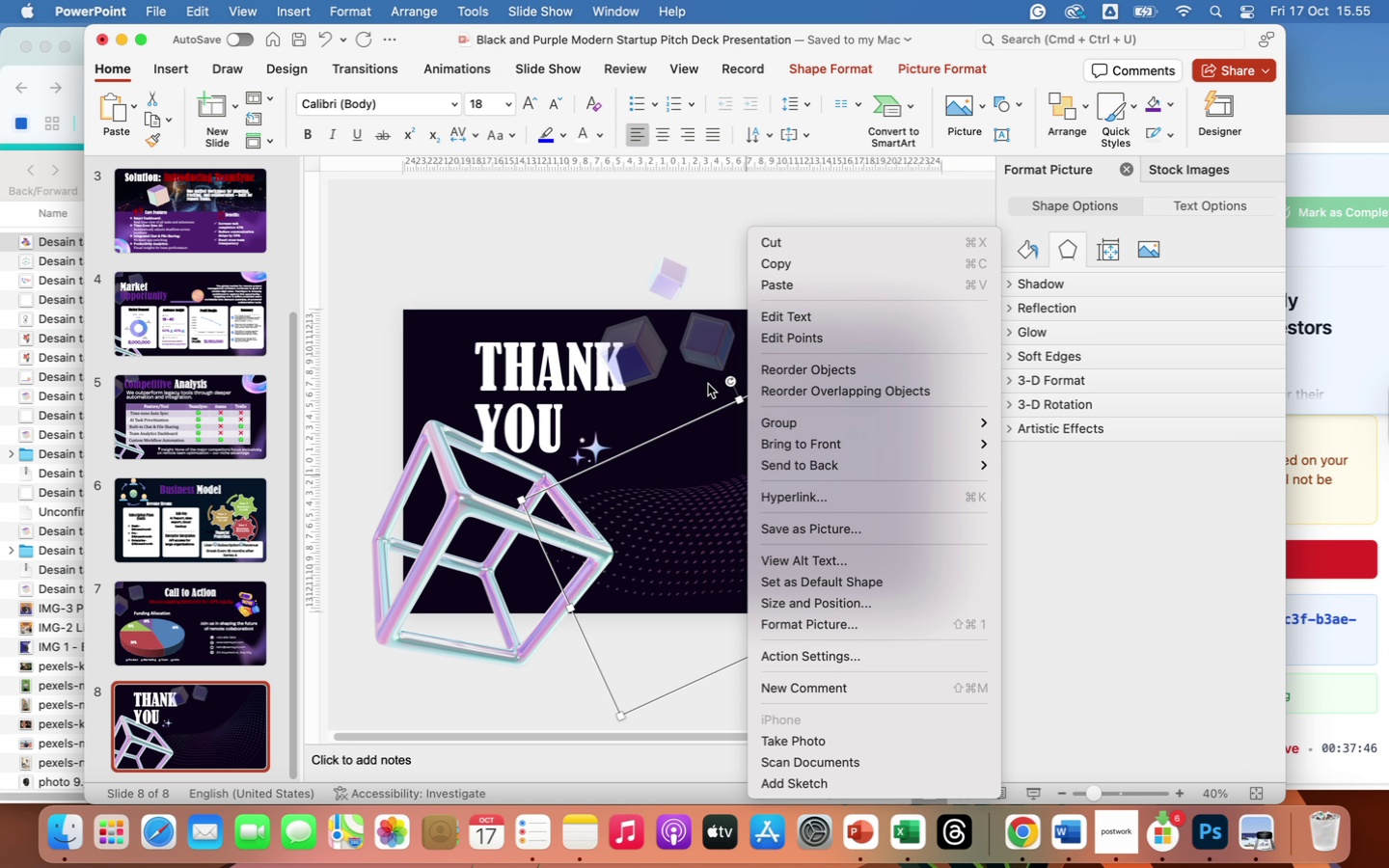 
left_click([689, 390])
 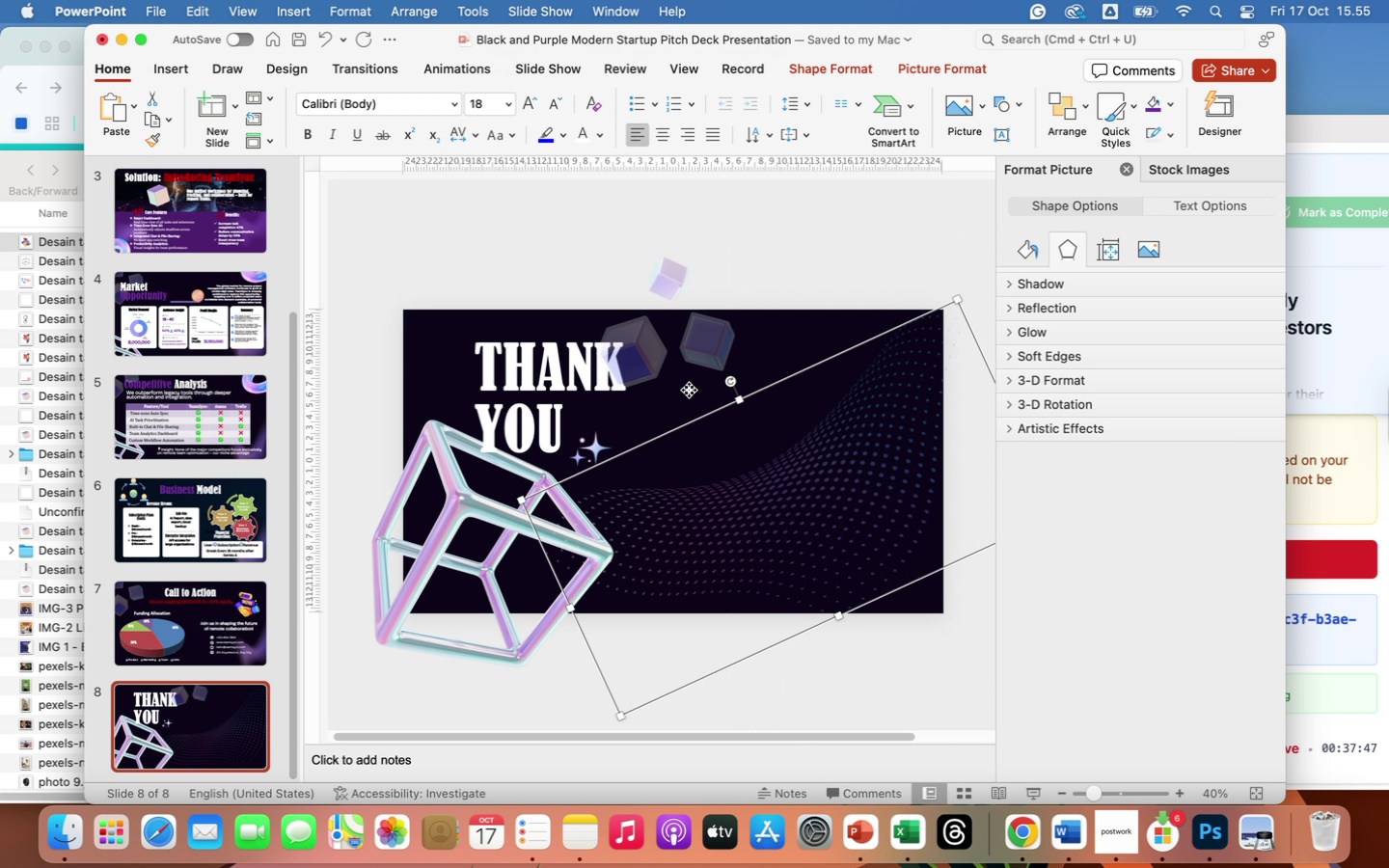 
right_click([689, 390])
 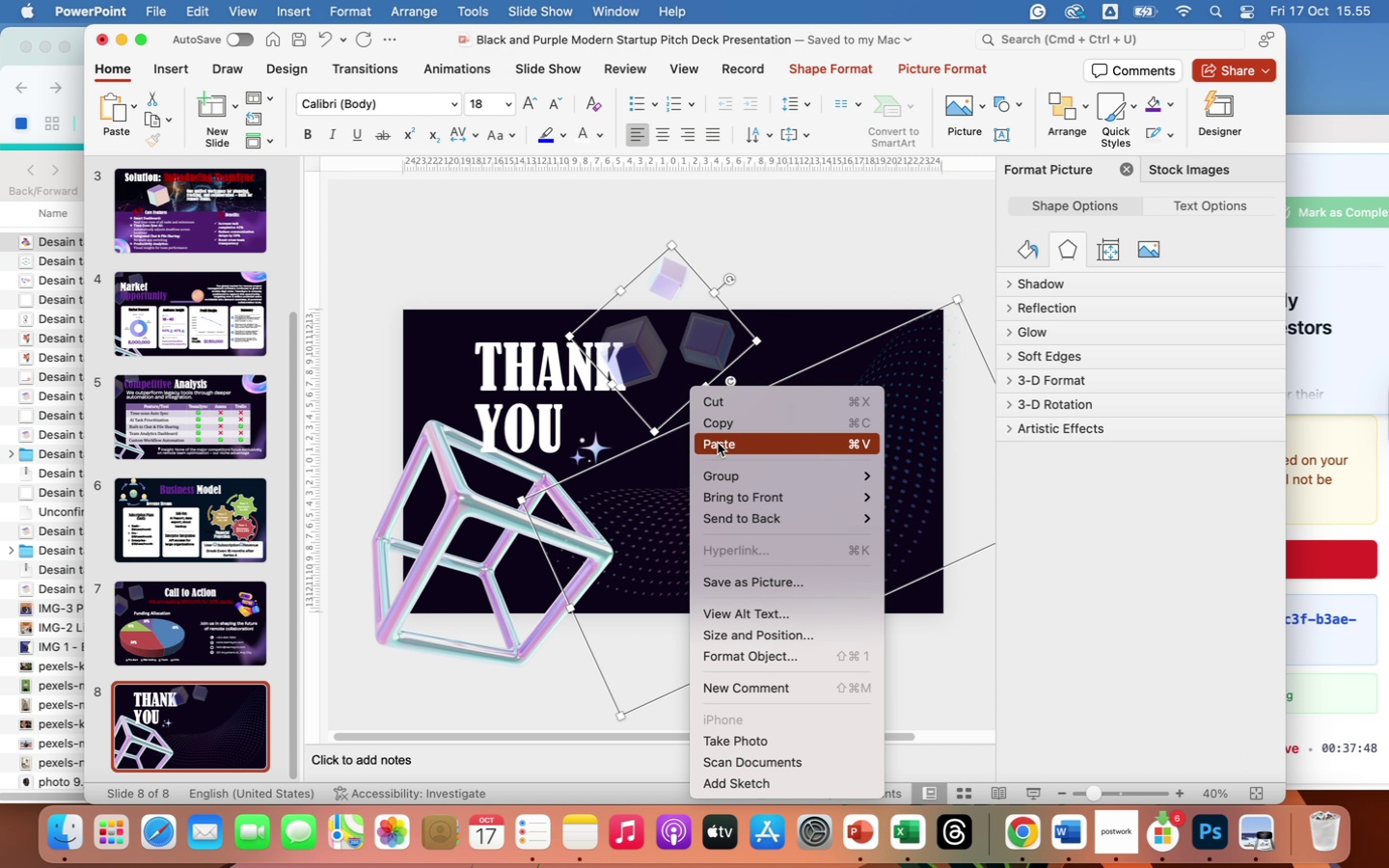 
left_click([721, 446])
 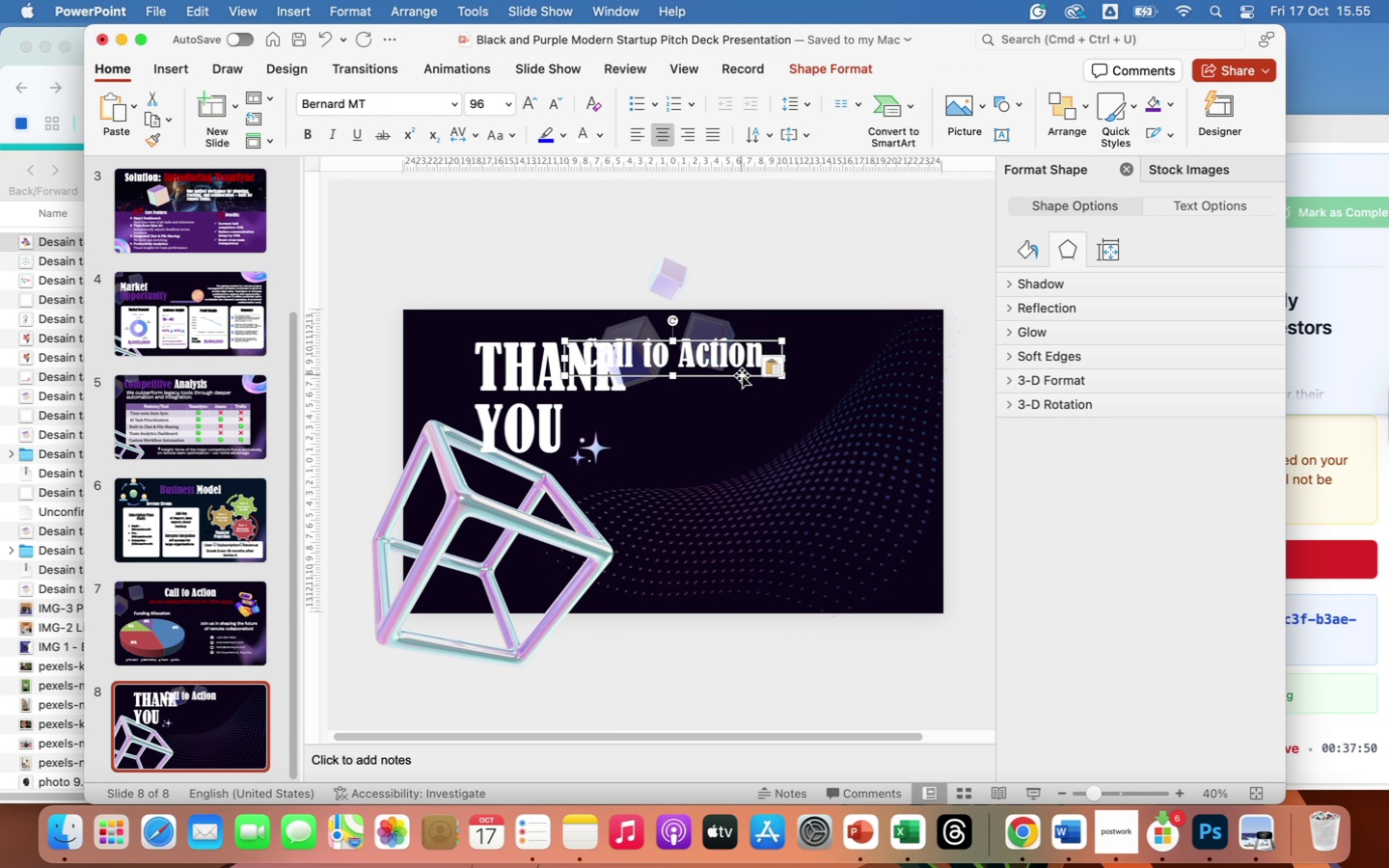 
left_click_drag(start_coordinate=[742, 375], to_coordinate=[823, 423])
 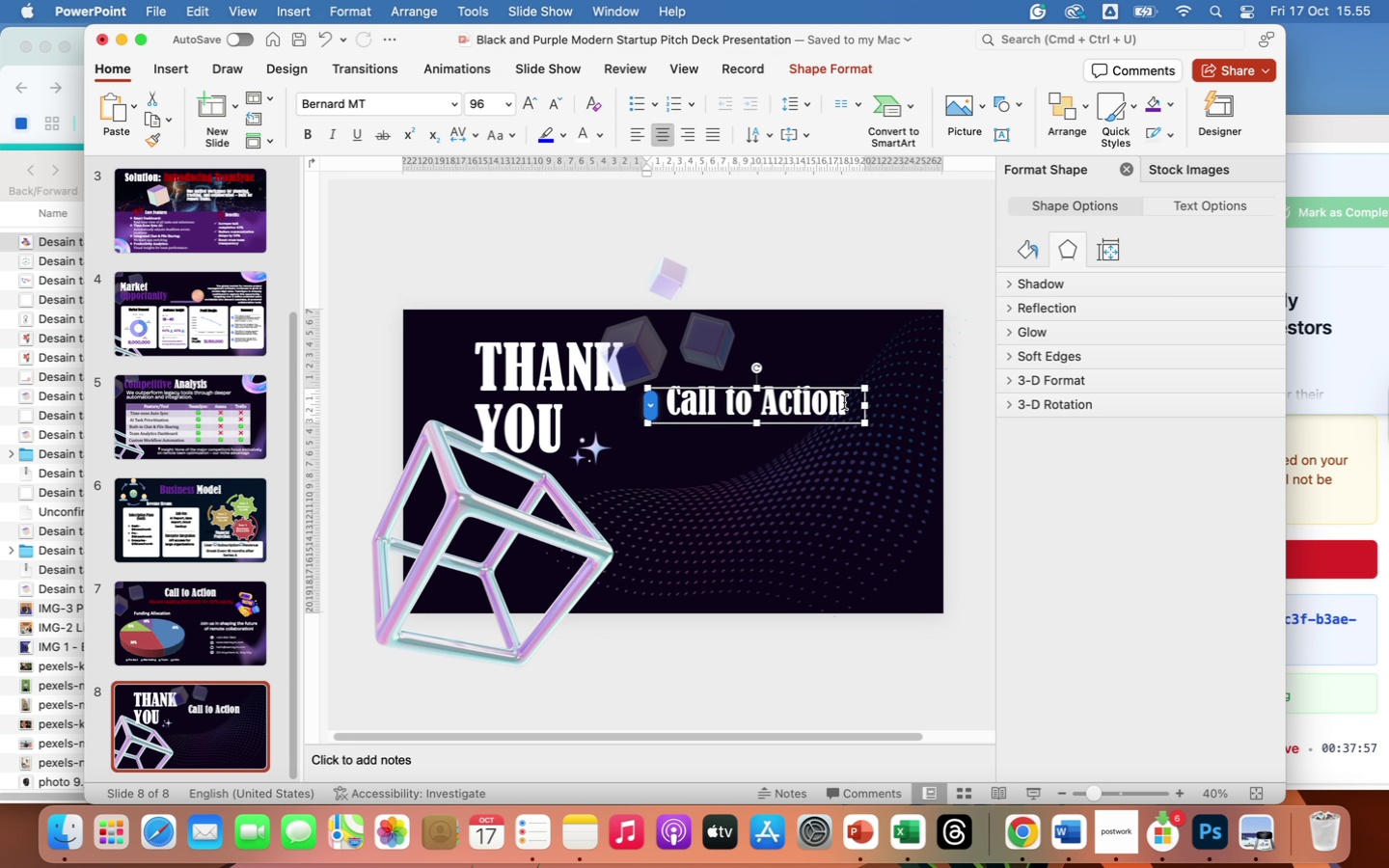 
left_click_drag(start_coordinate=[844, 402], to_coordinate=[682, 385])
 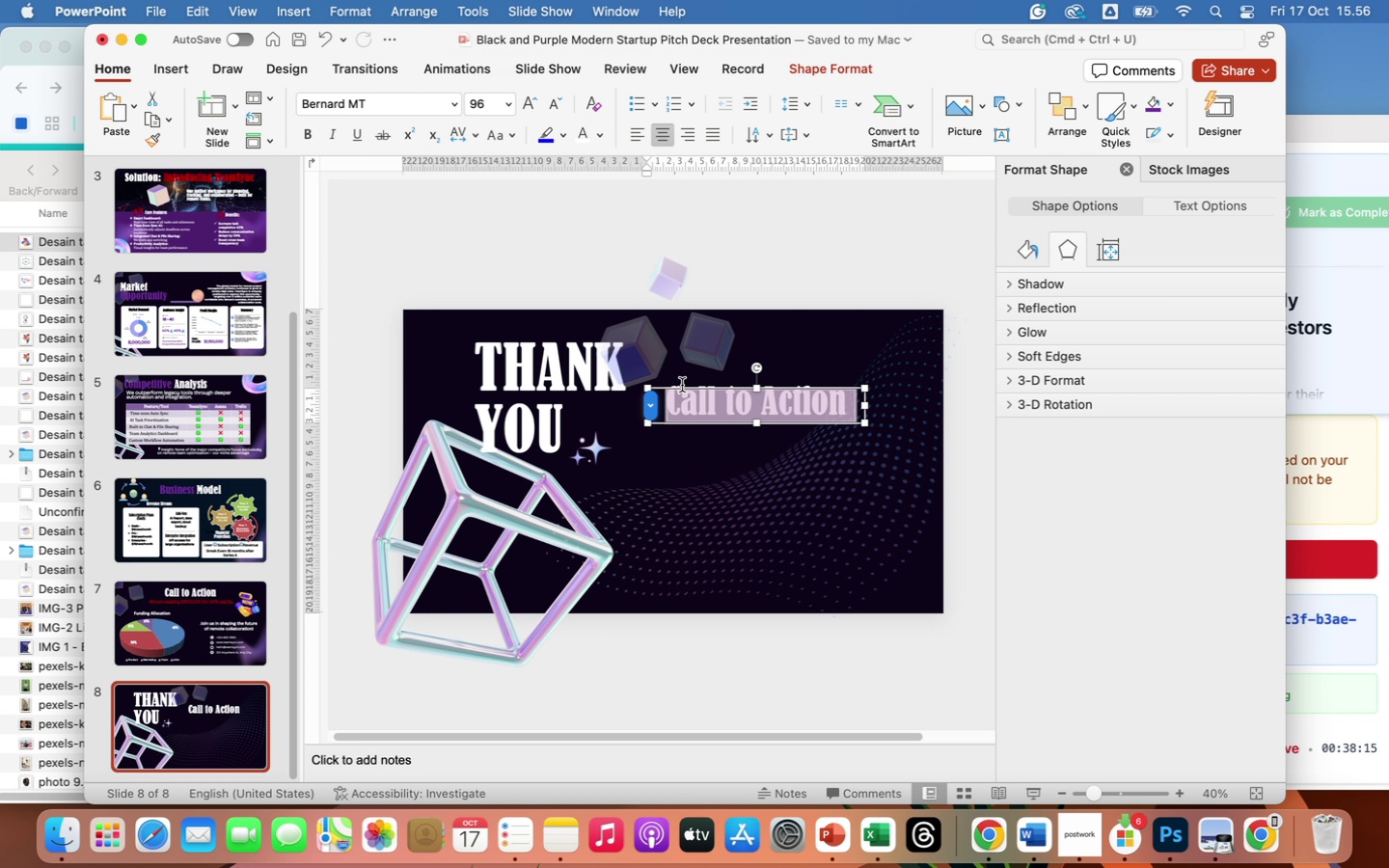 
wait(21.3)
 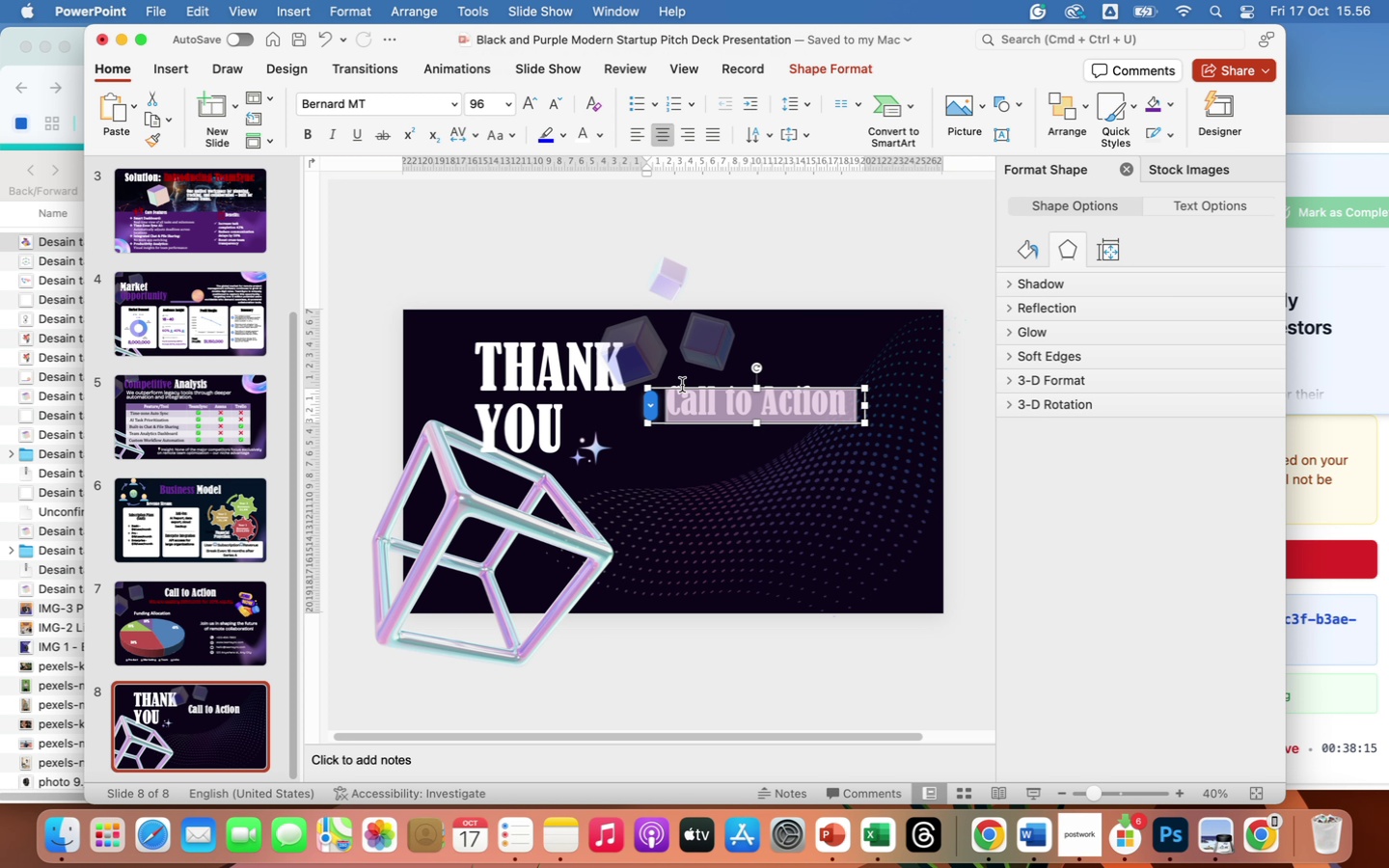 
type(Together, let's sim)
 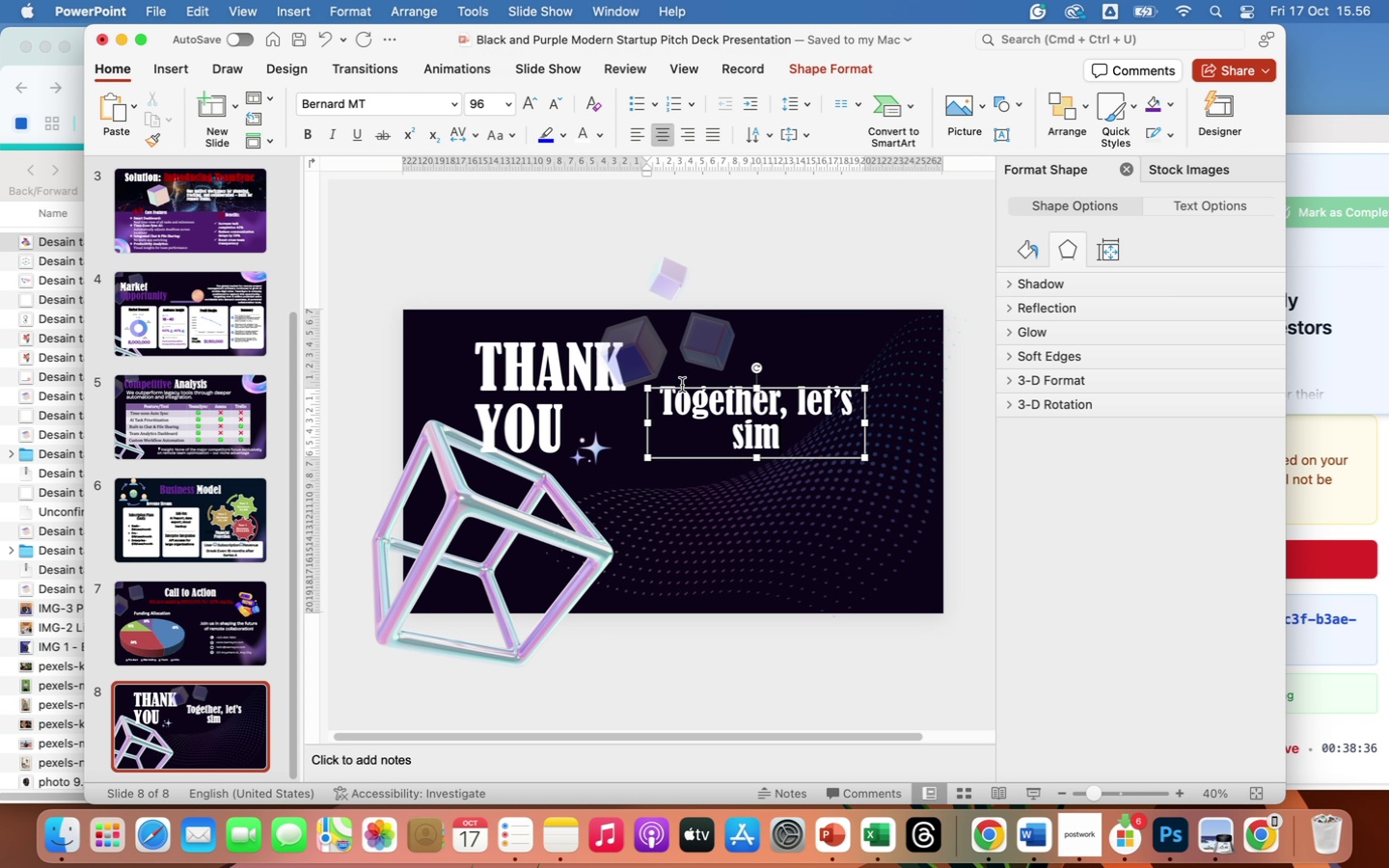 
type(plify how remote teams)
 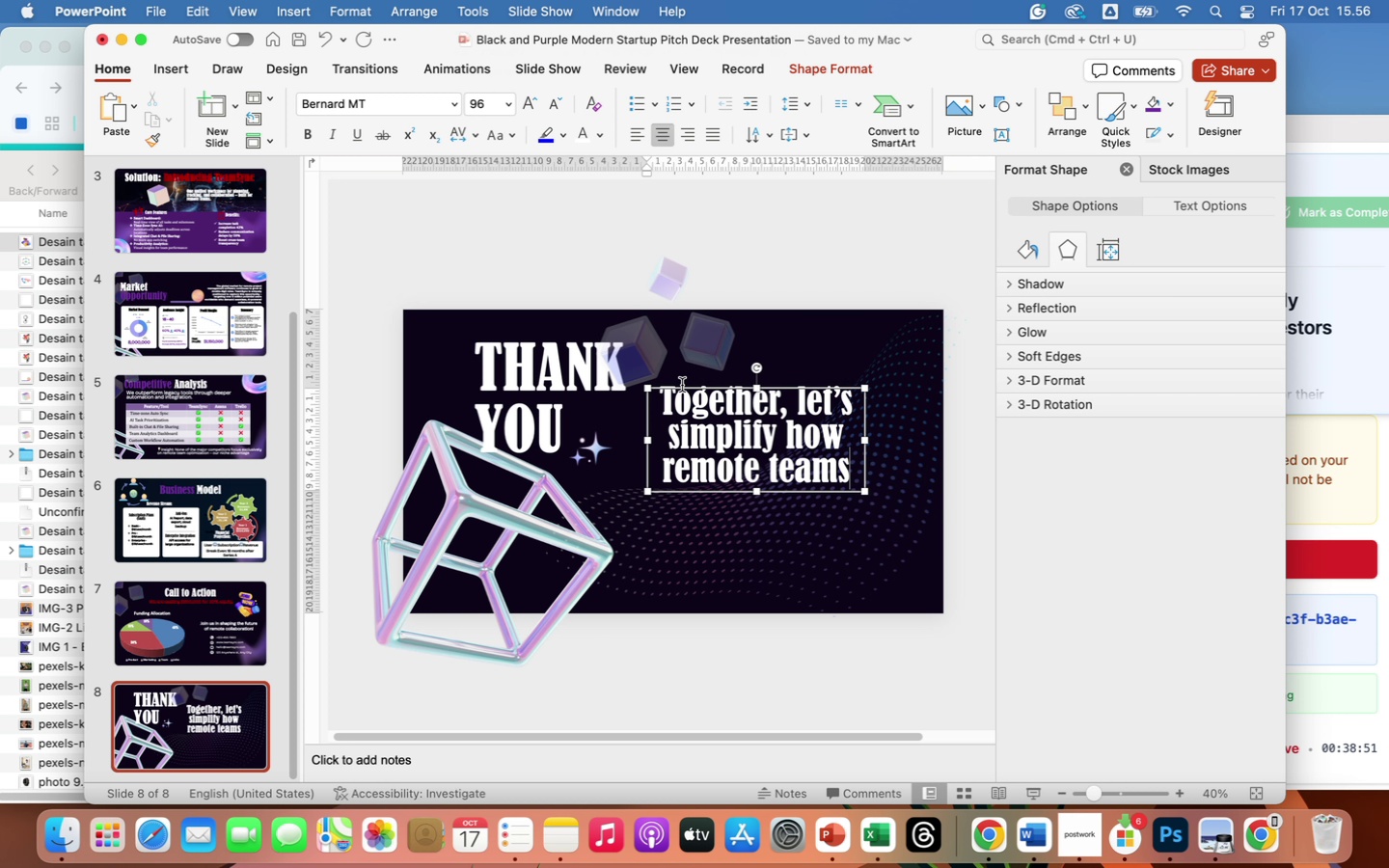 
type( work)
 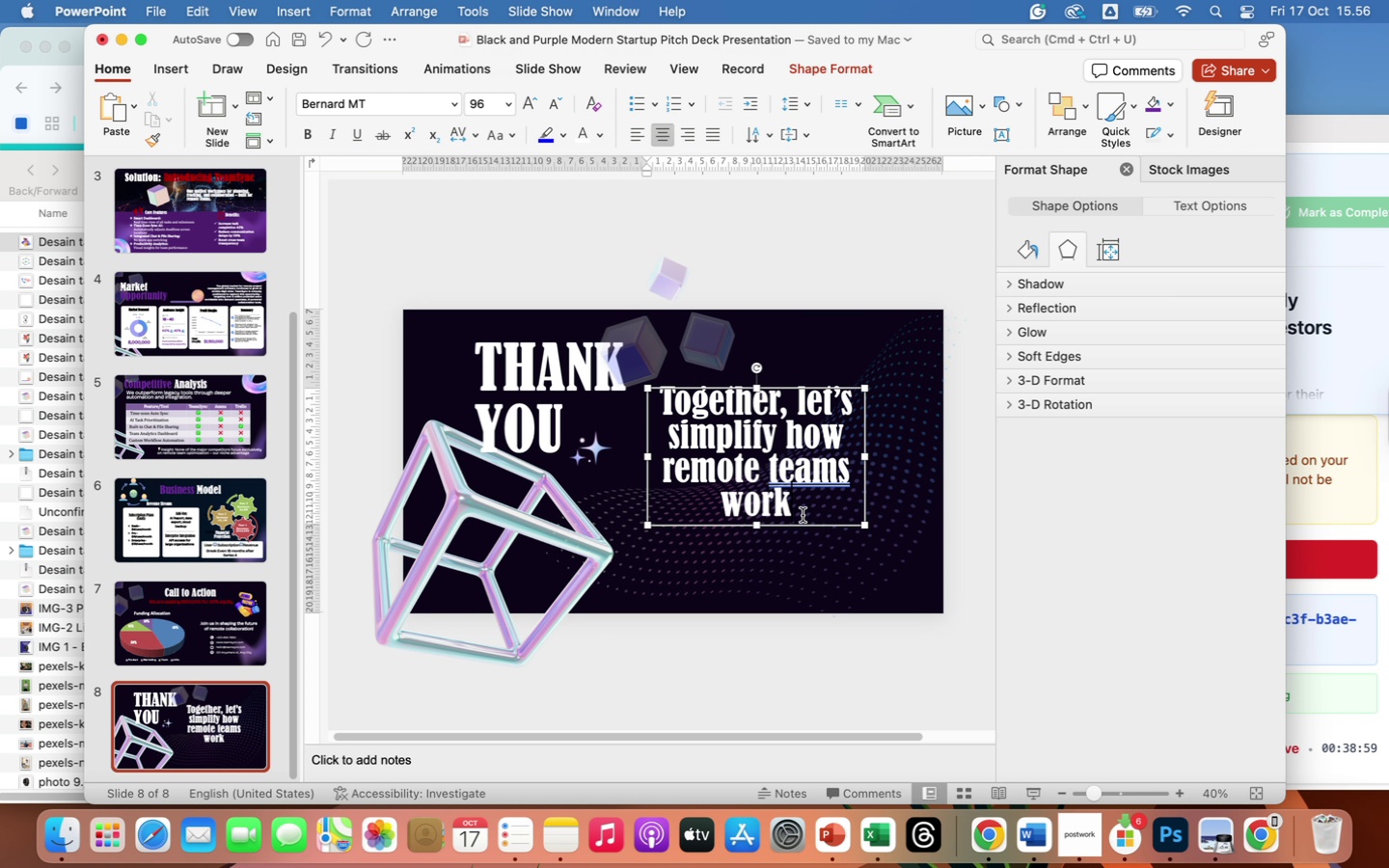 
left_click_drag(start_coordinate=[802, 513], to_coordinate=[676, 364])
 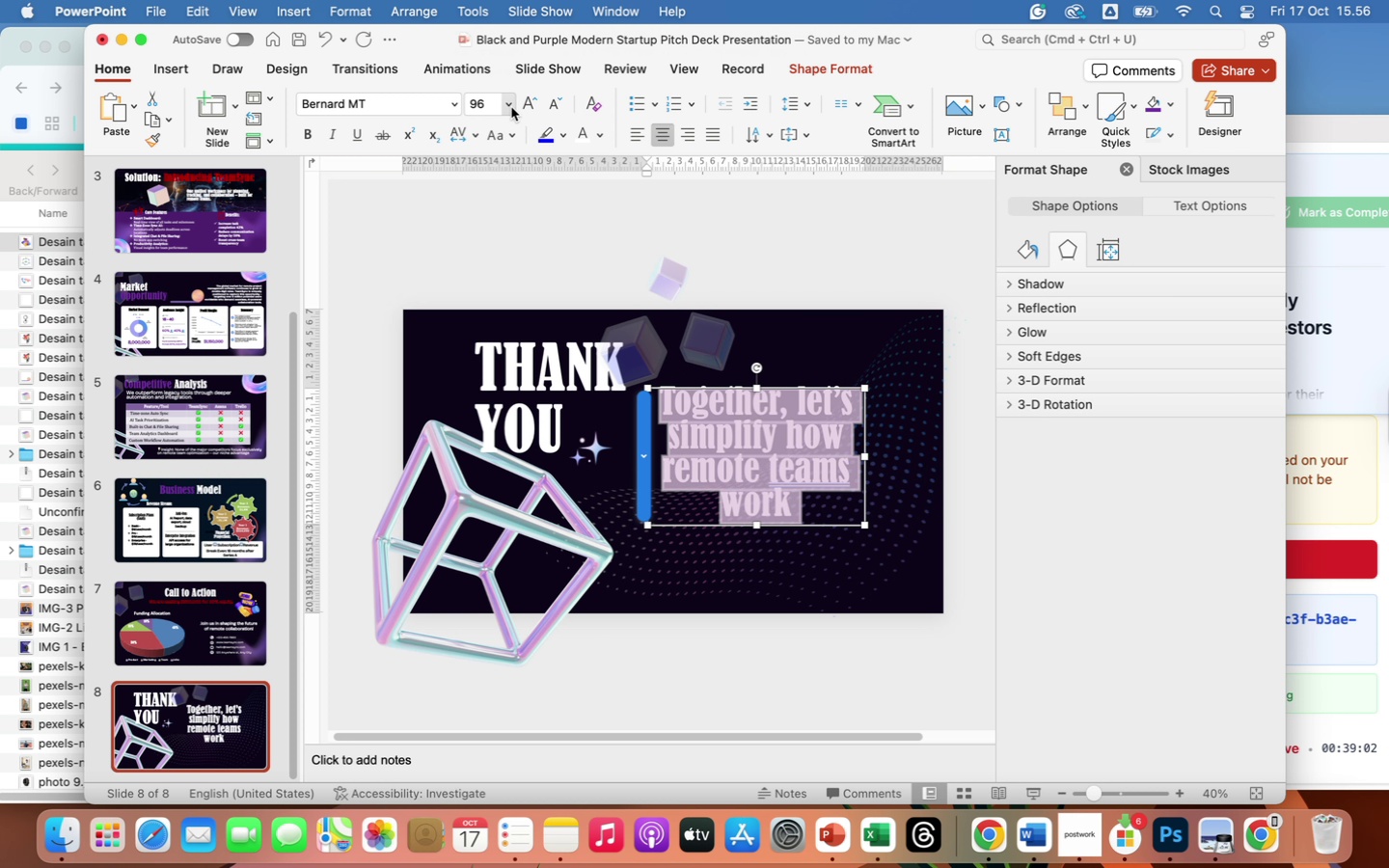 
left_click([511, 107])
 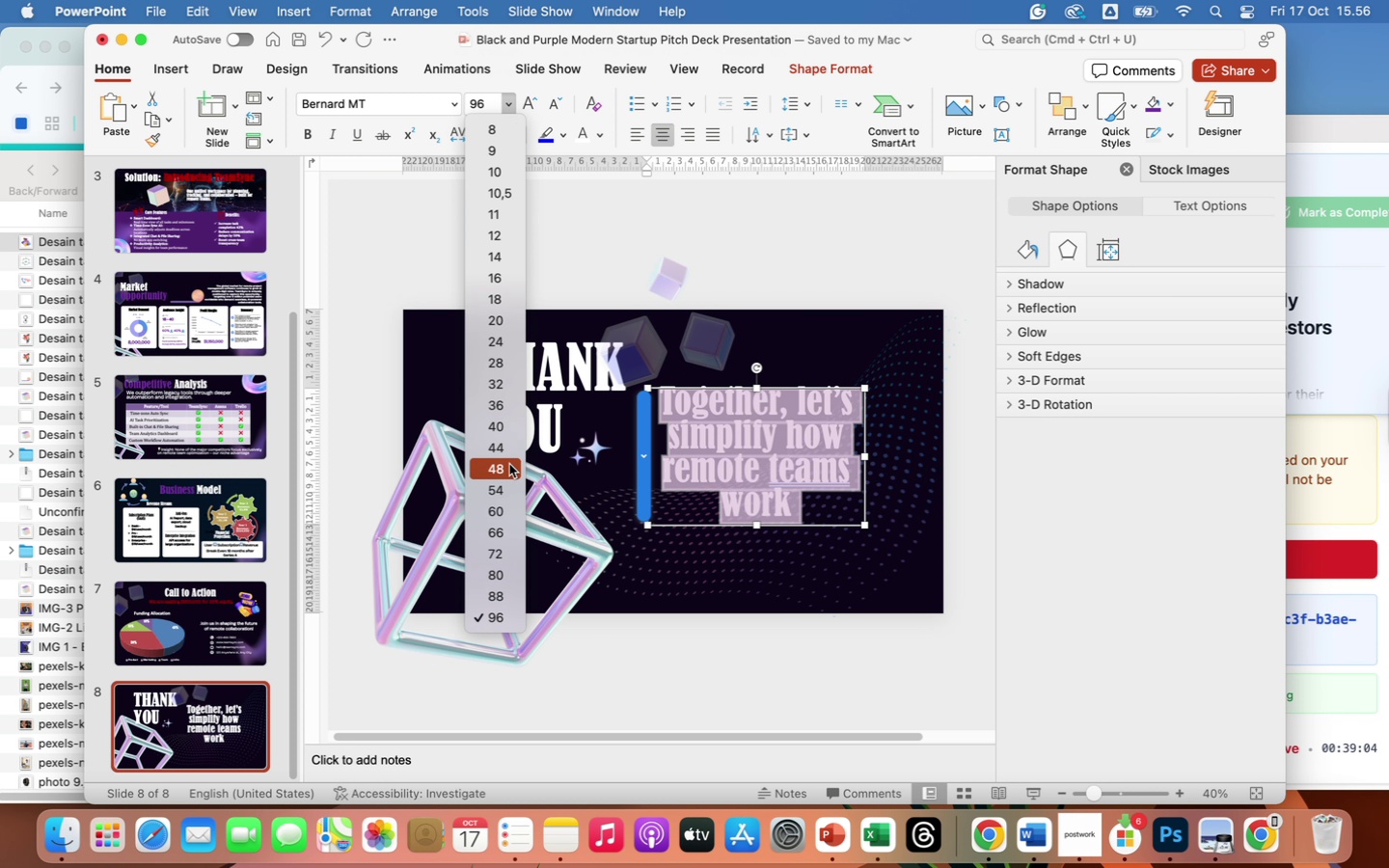 
left_click([507, 468])
 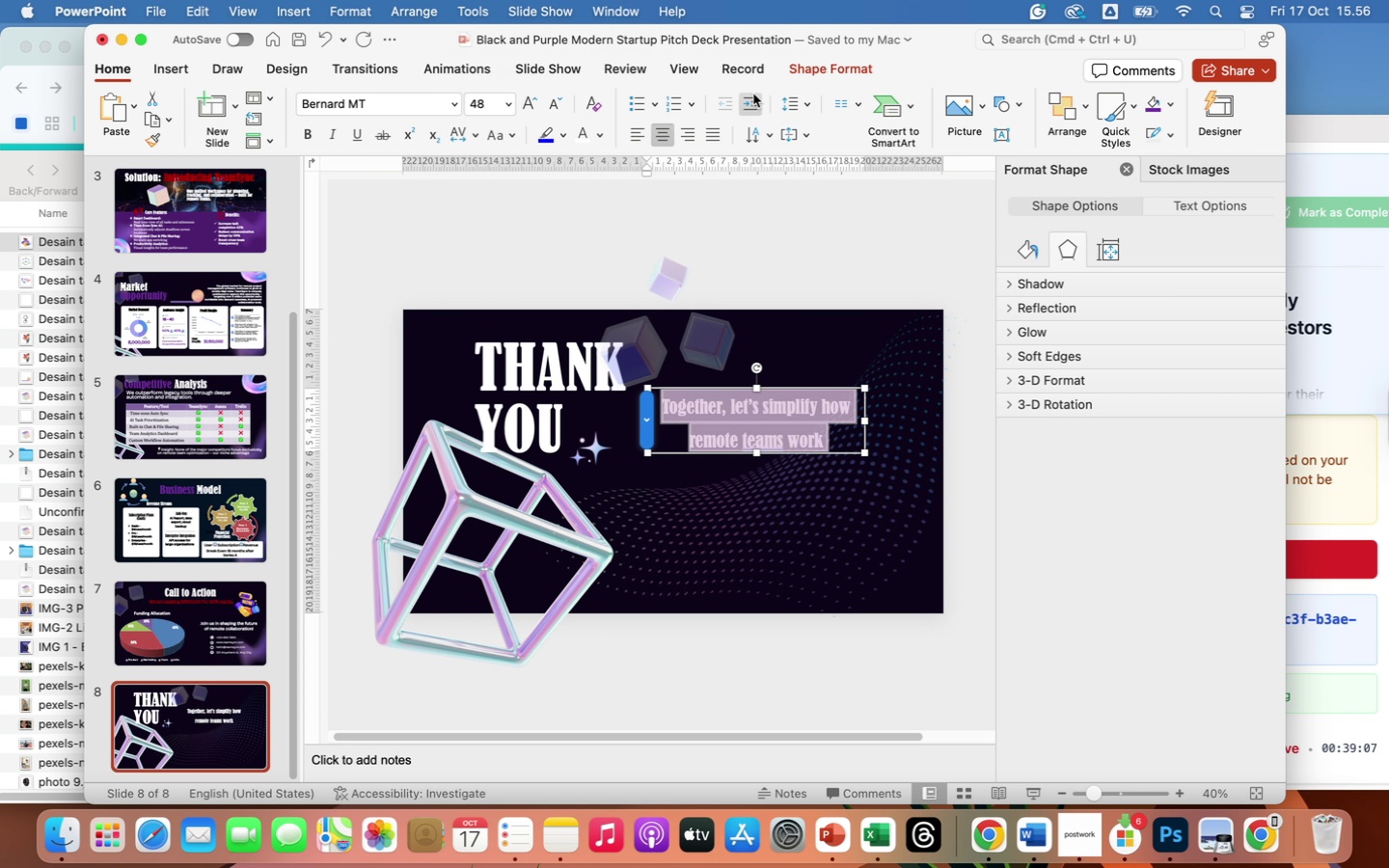 
left_click([799, 104])
 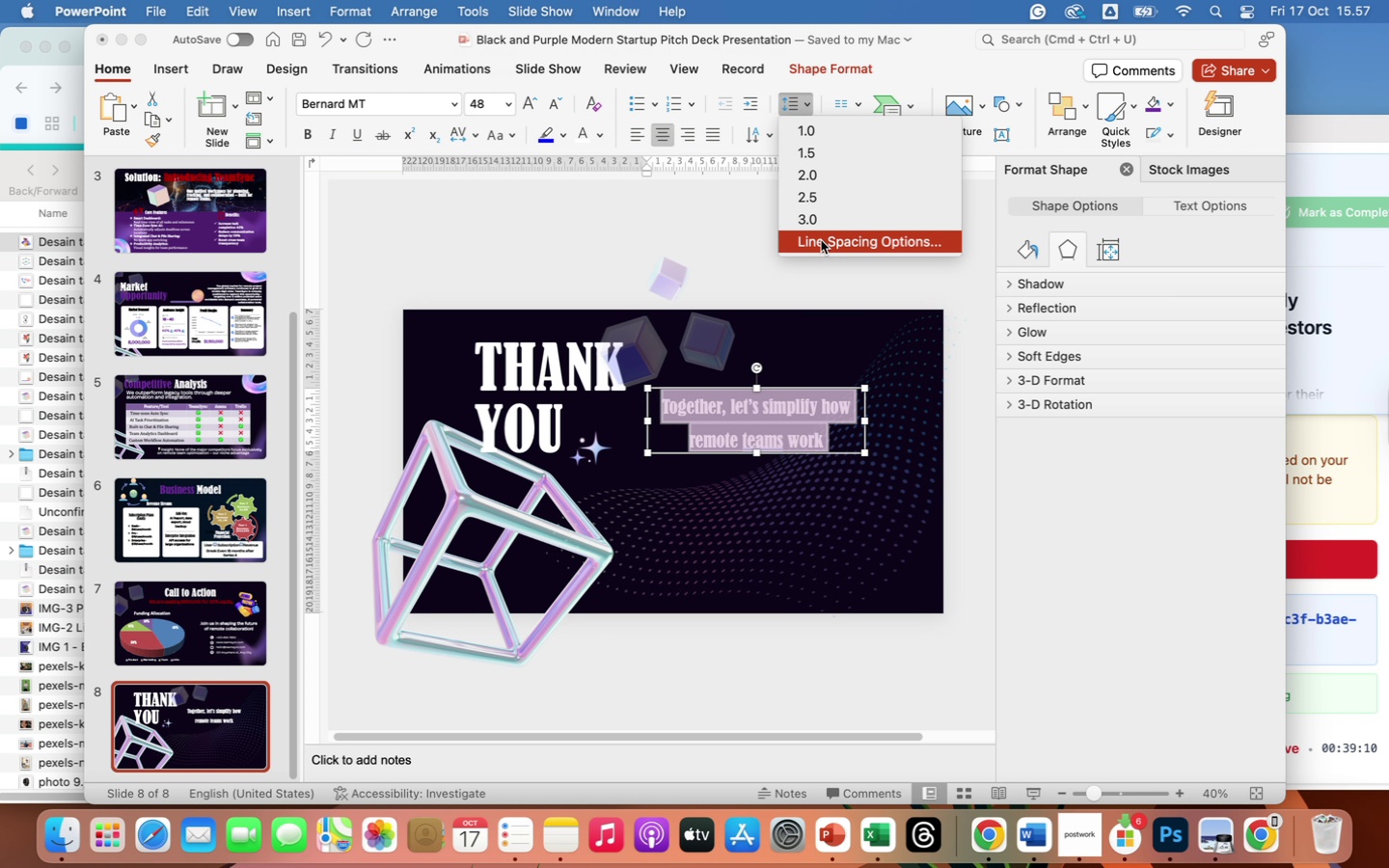 
left_click([821, 240])
 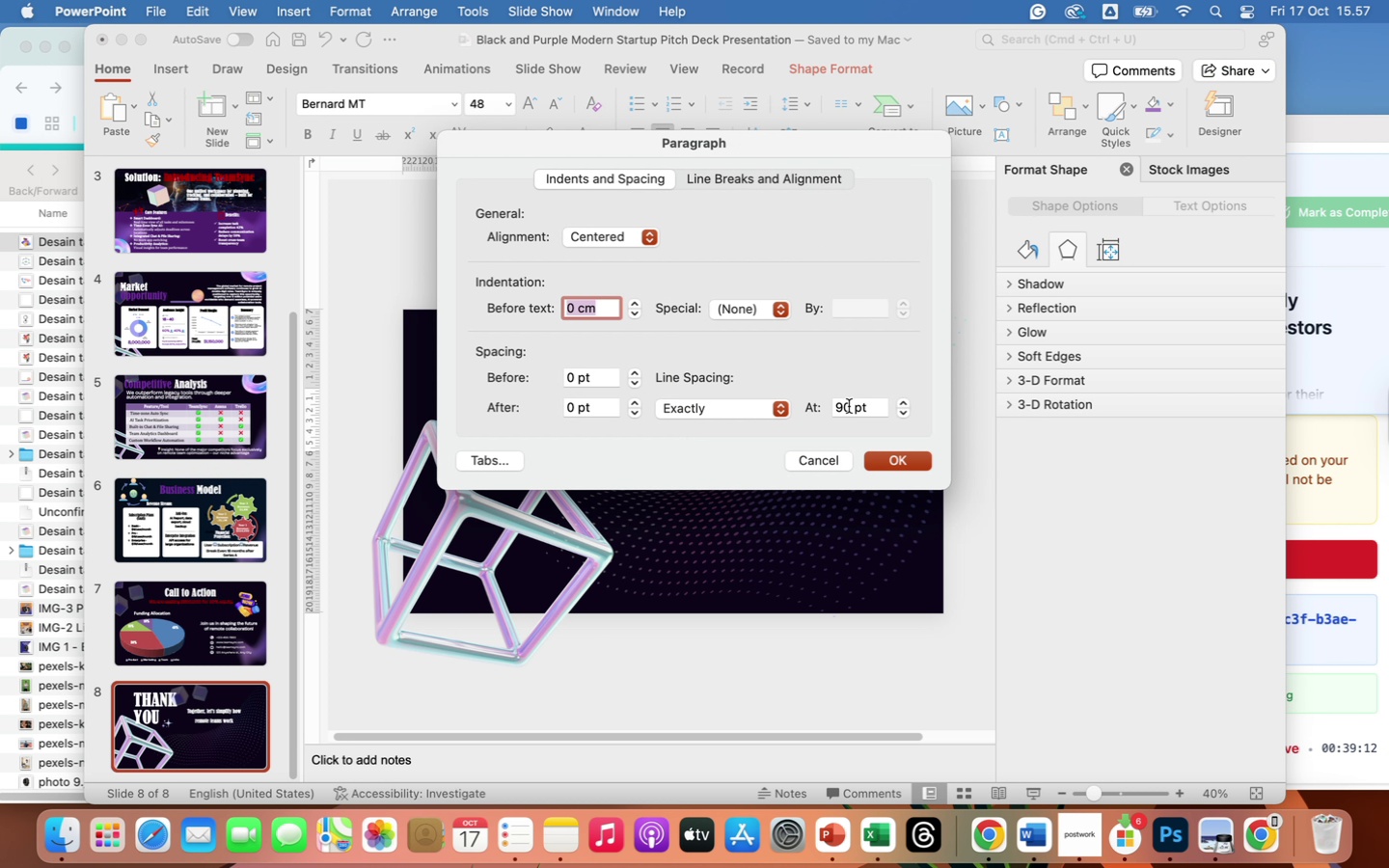 
left_click_drag(start_coordinate=[849, 406], to_coordinate=[819, 409])
 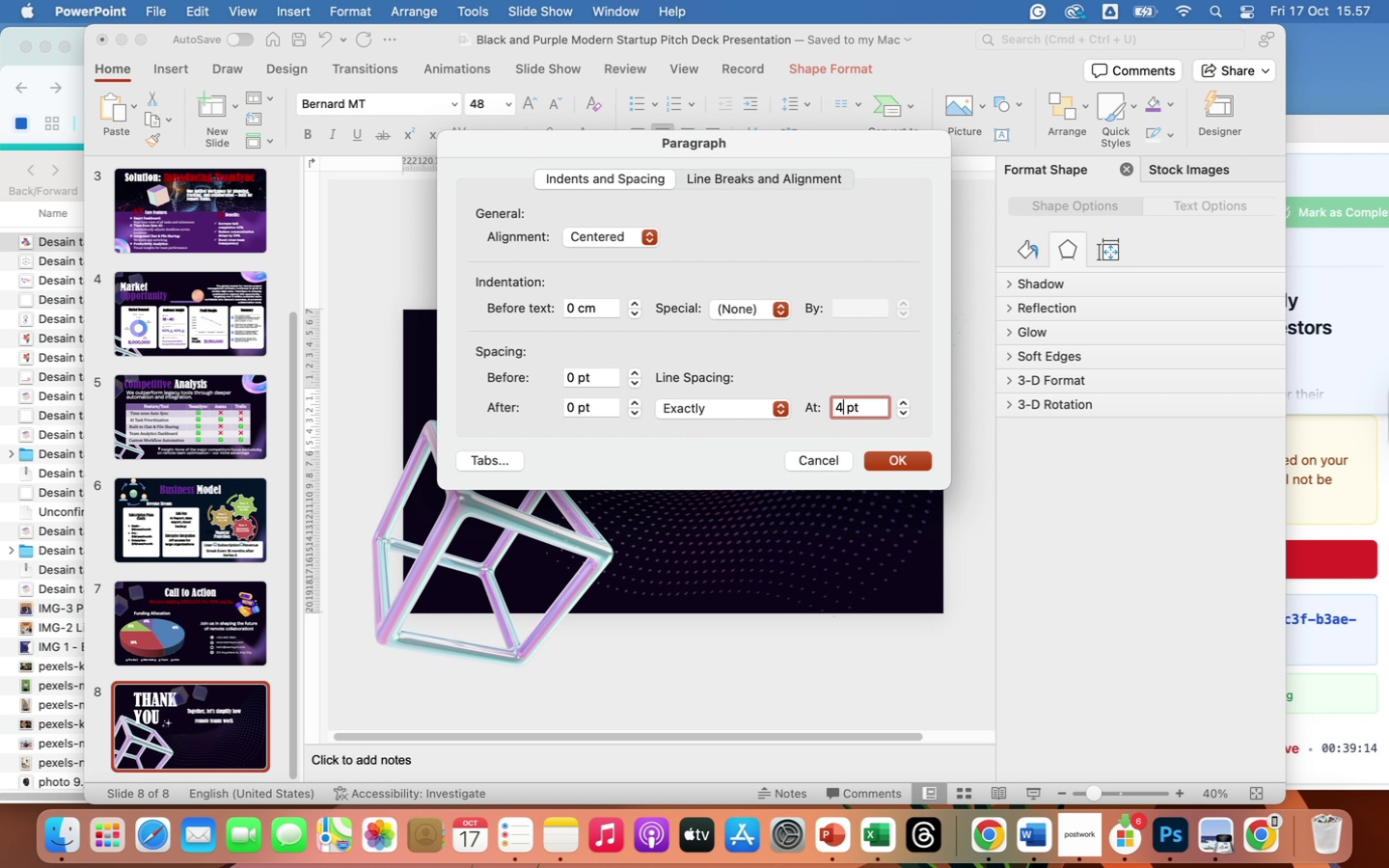 
type(45)
 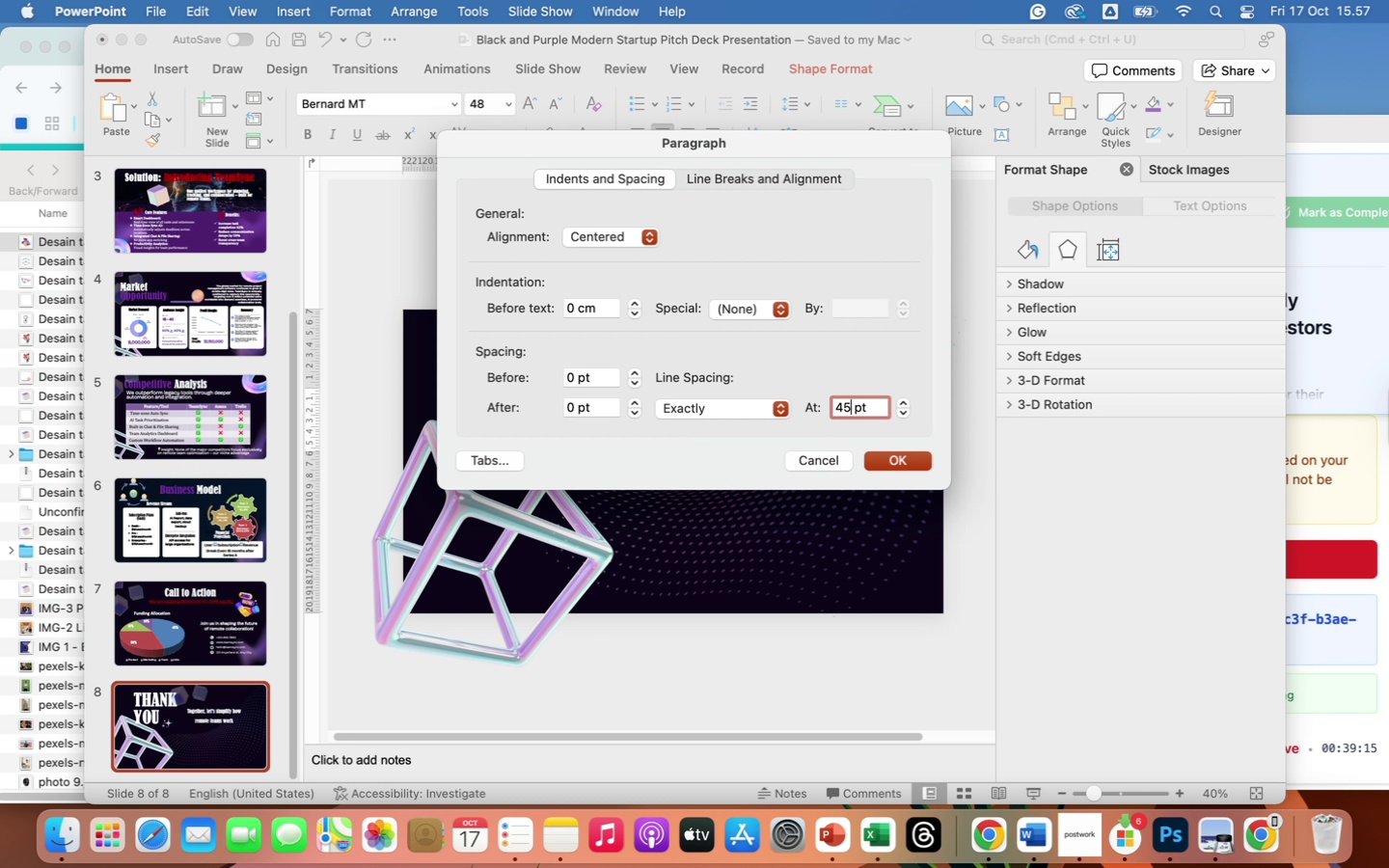 
key(Enter)
 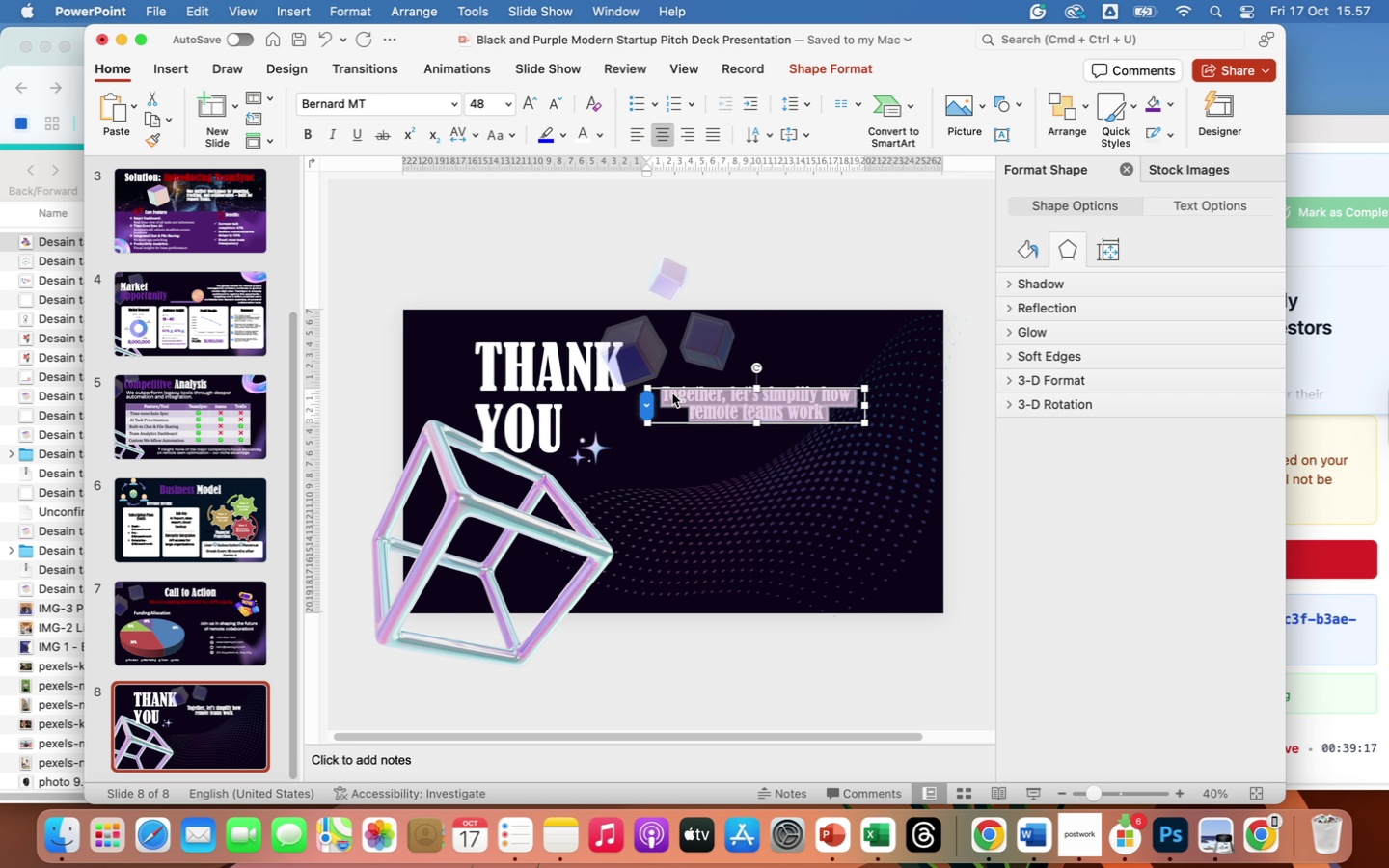 
left_click([664, 394])
 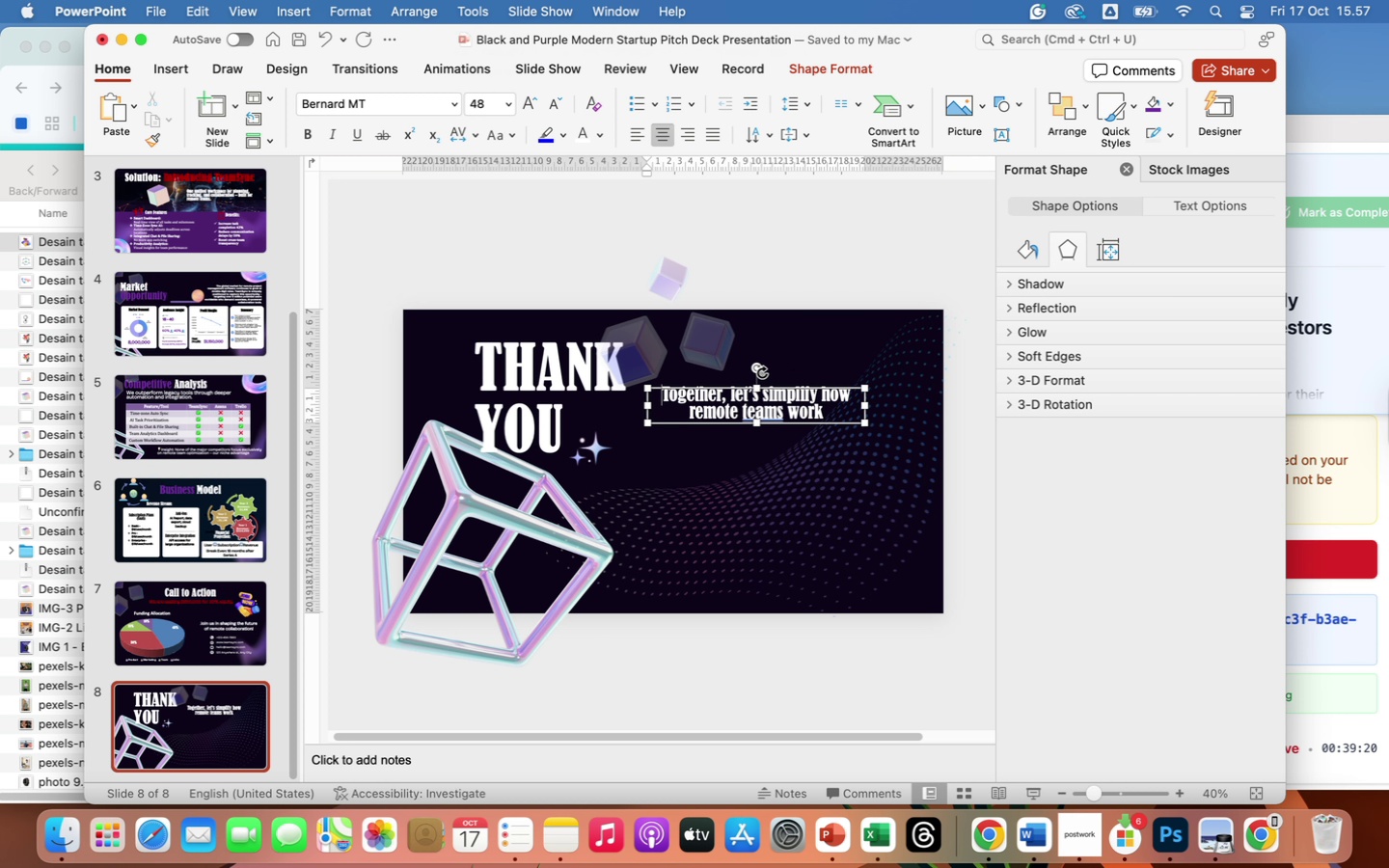 
key(Shift+ShiftRight)
 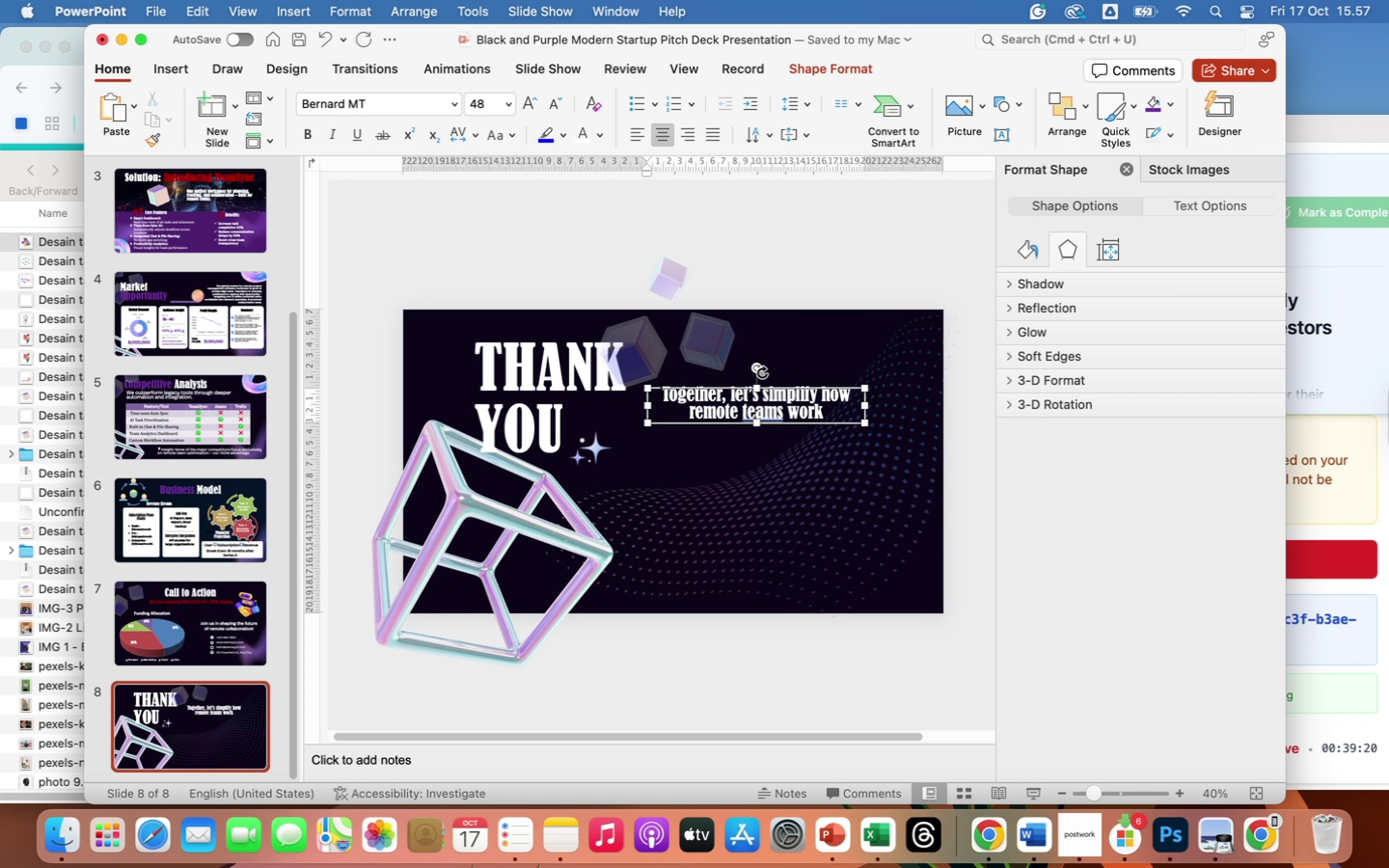 
key(Shift+Quote)
 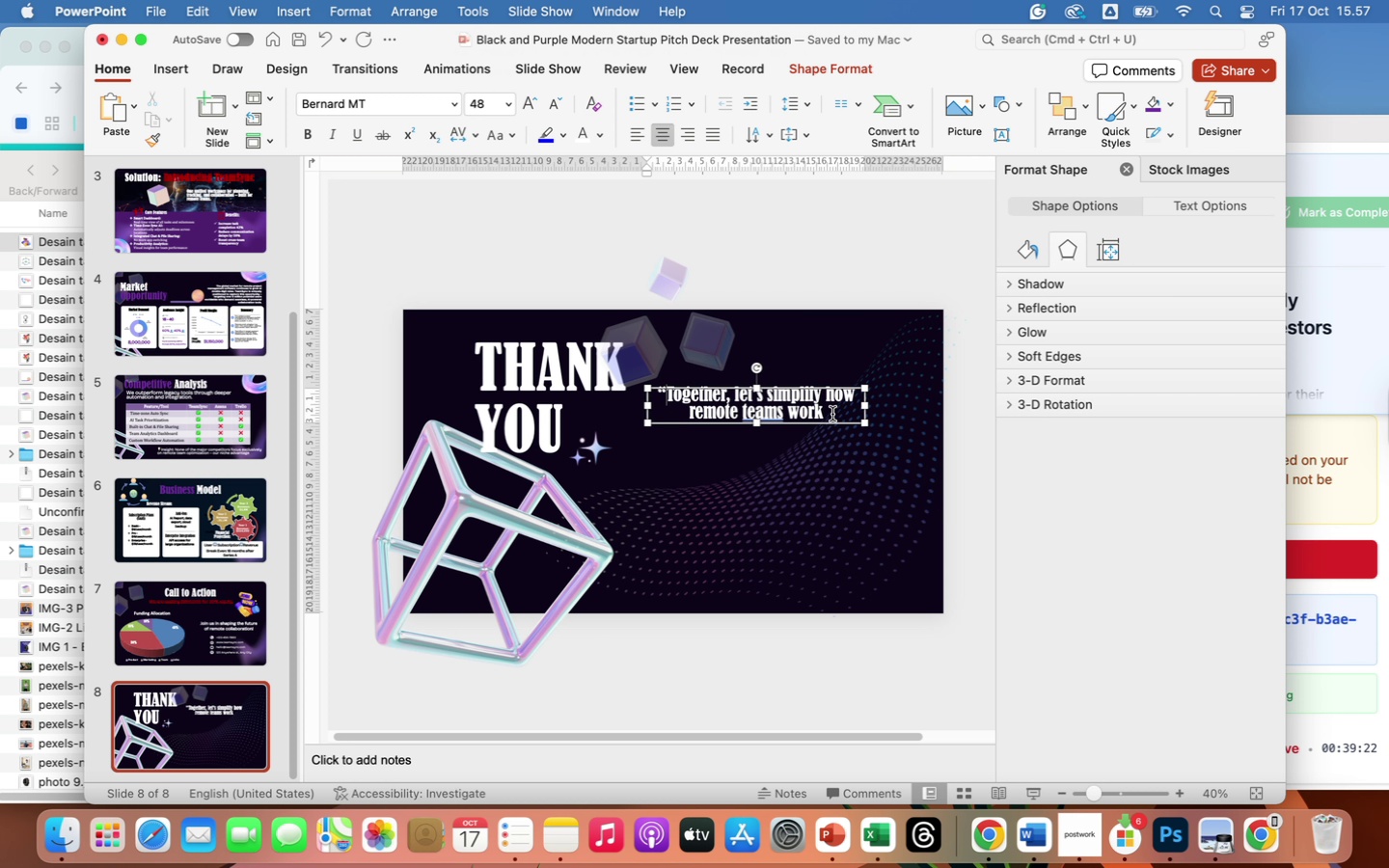 
left_click([831, 413])
 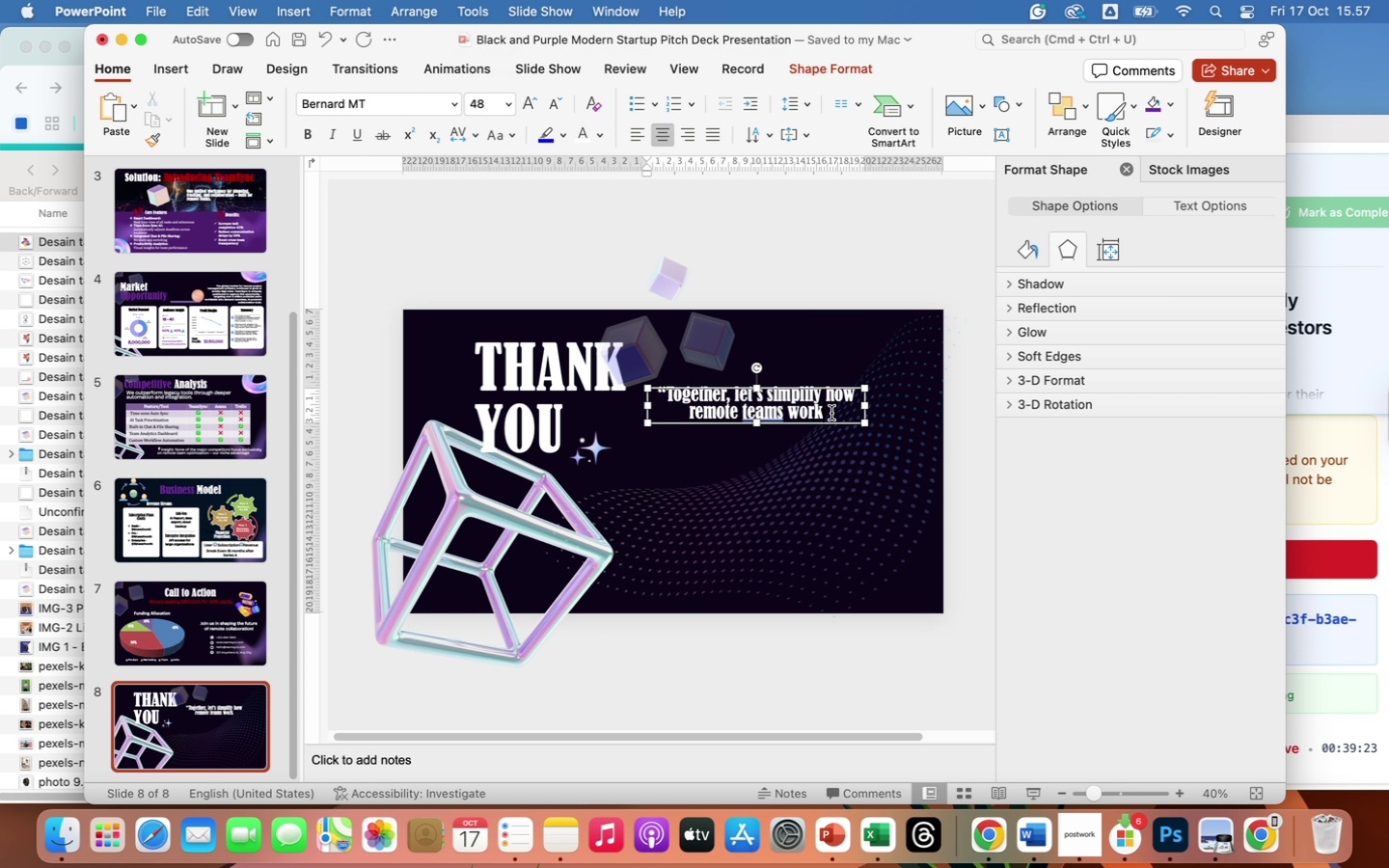 
key(Shift+ShiftRight)
 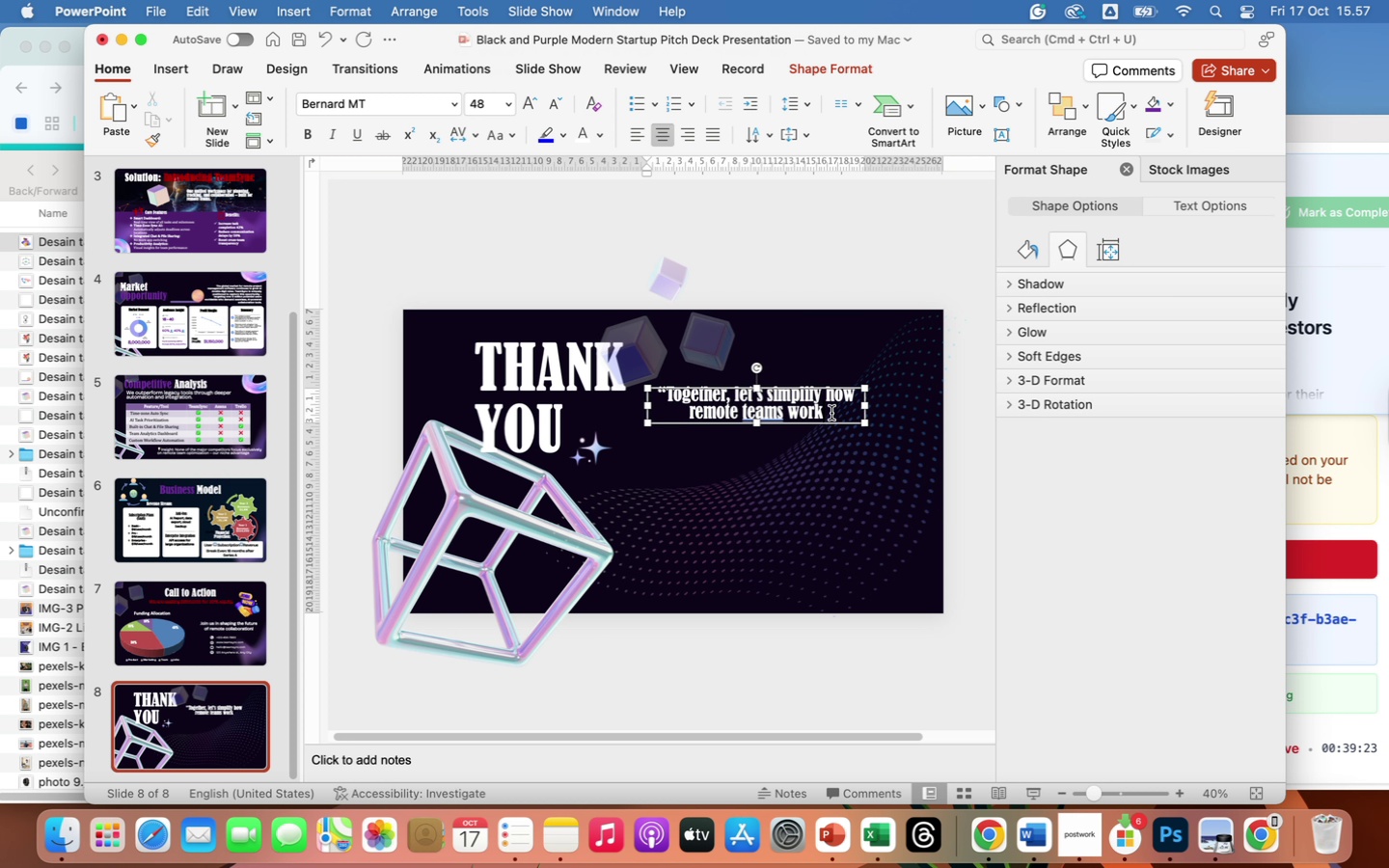 
key(Shift+Quote)
 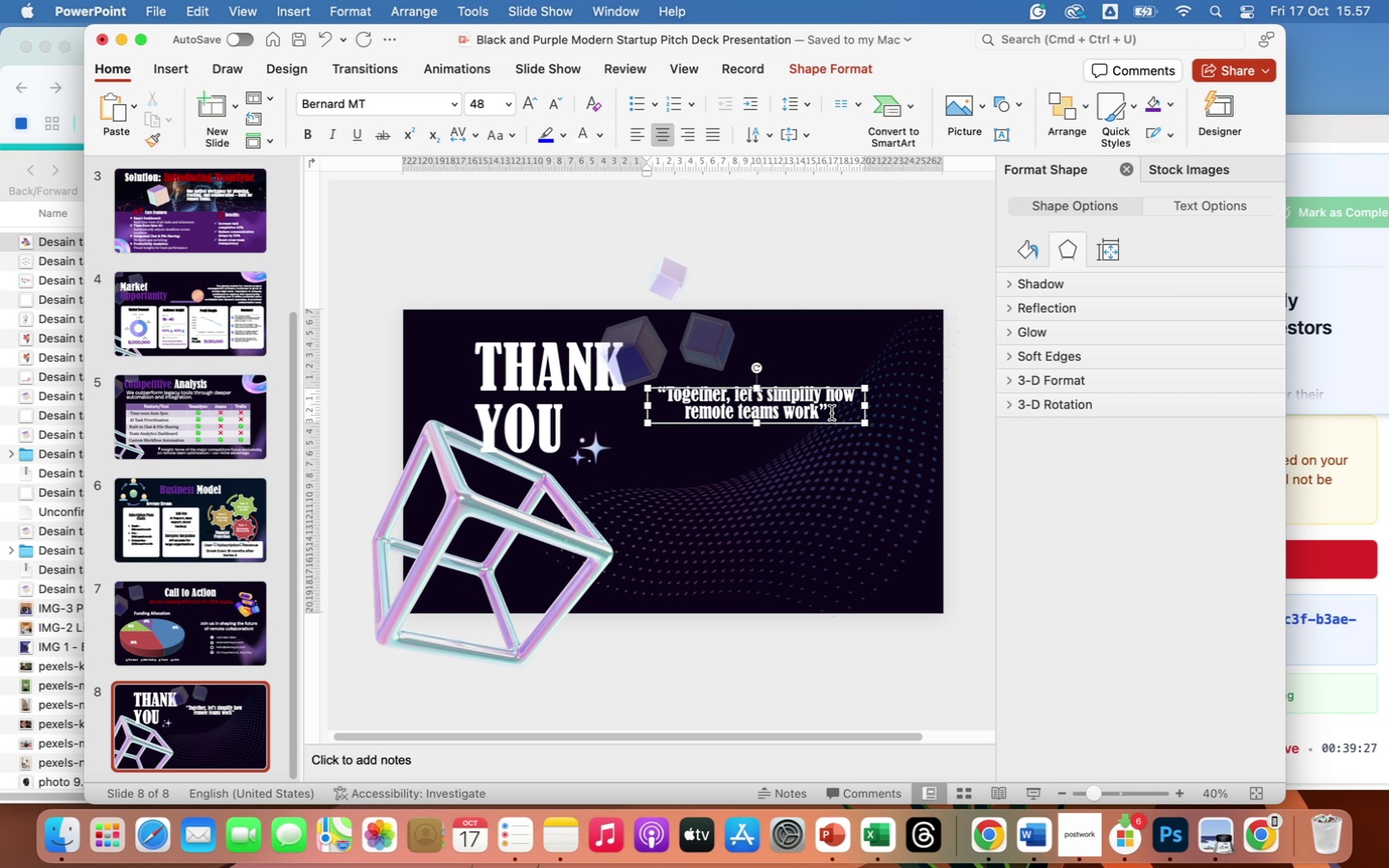 
wait(9.15)
 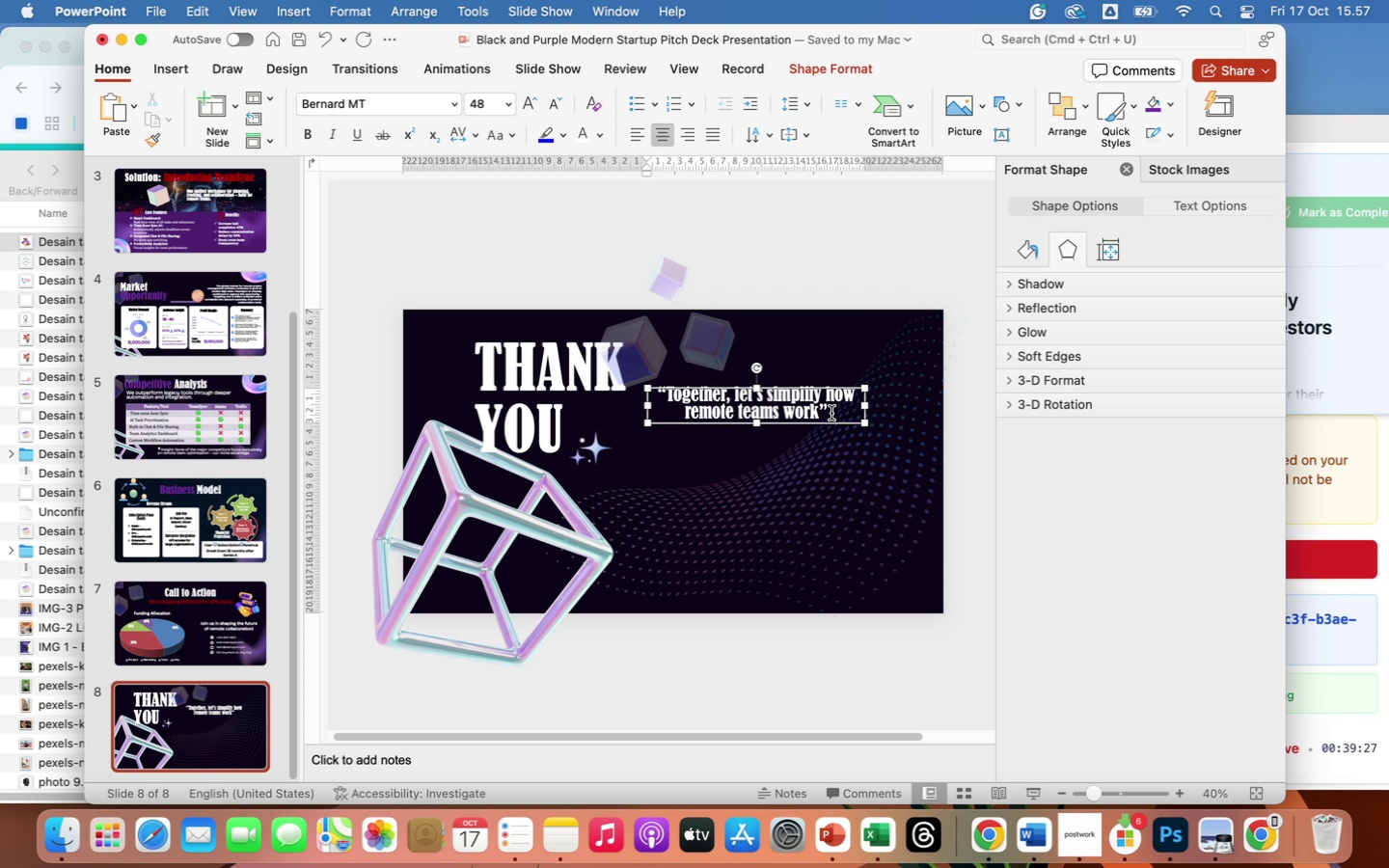 
left_click([772, 669])
 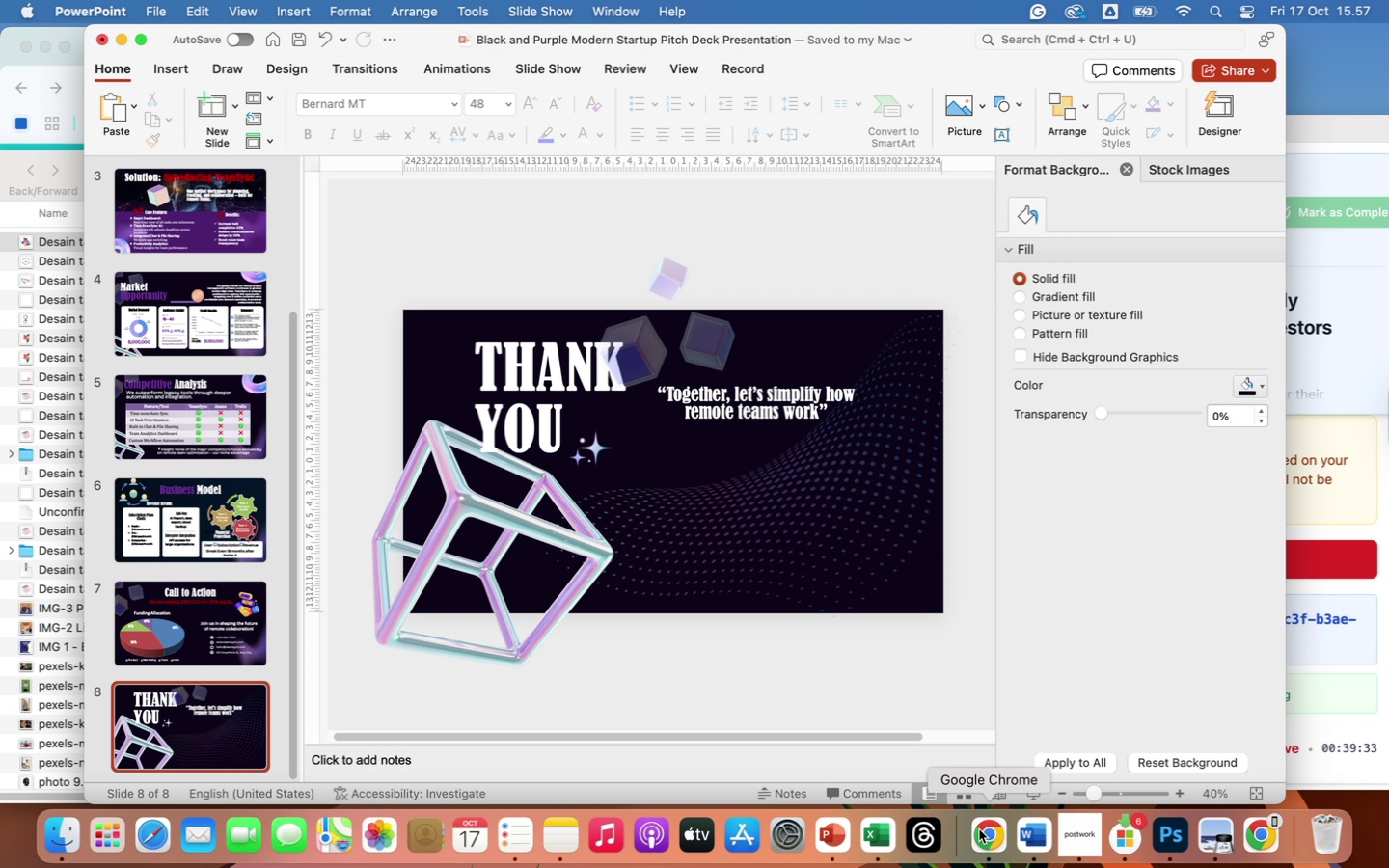 
left_click([987, 834])
 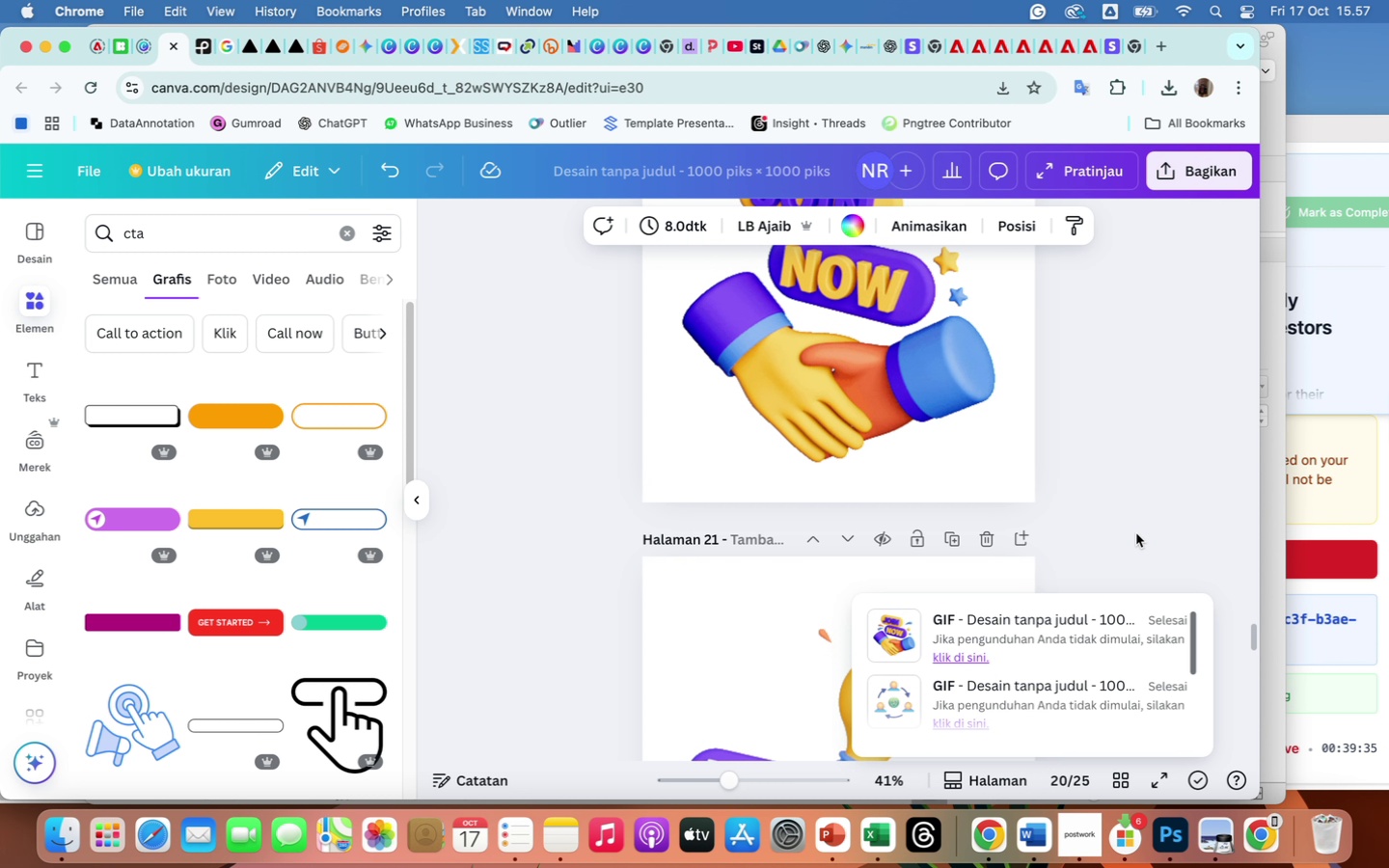 
scroll: coordinate [1136, 533], scroll_direction: down, amount: 65.0
 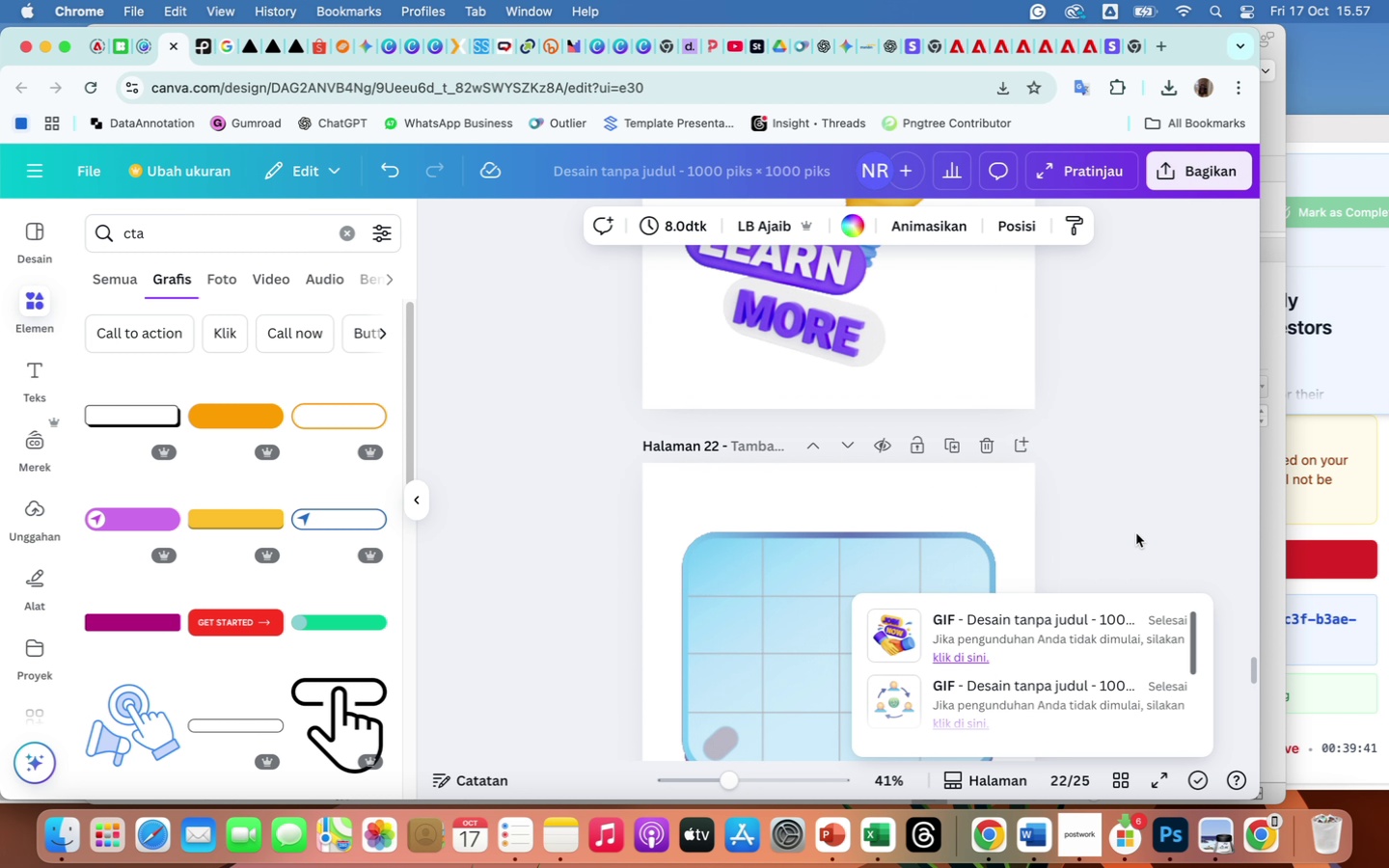 
scroll: coordinate [1075, 344], scroll_direction: up, amount: 458.0
 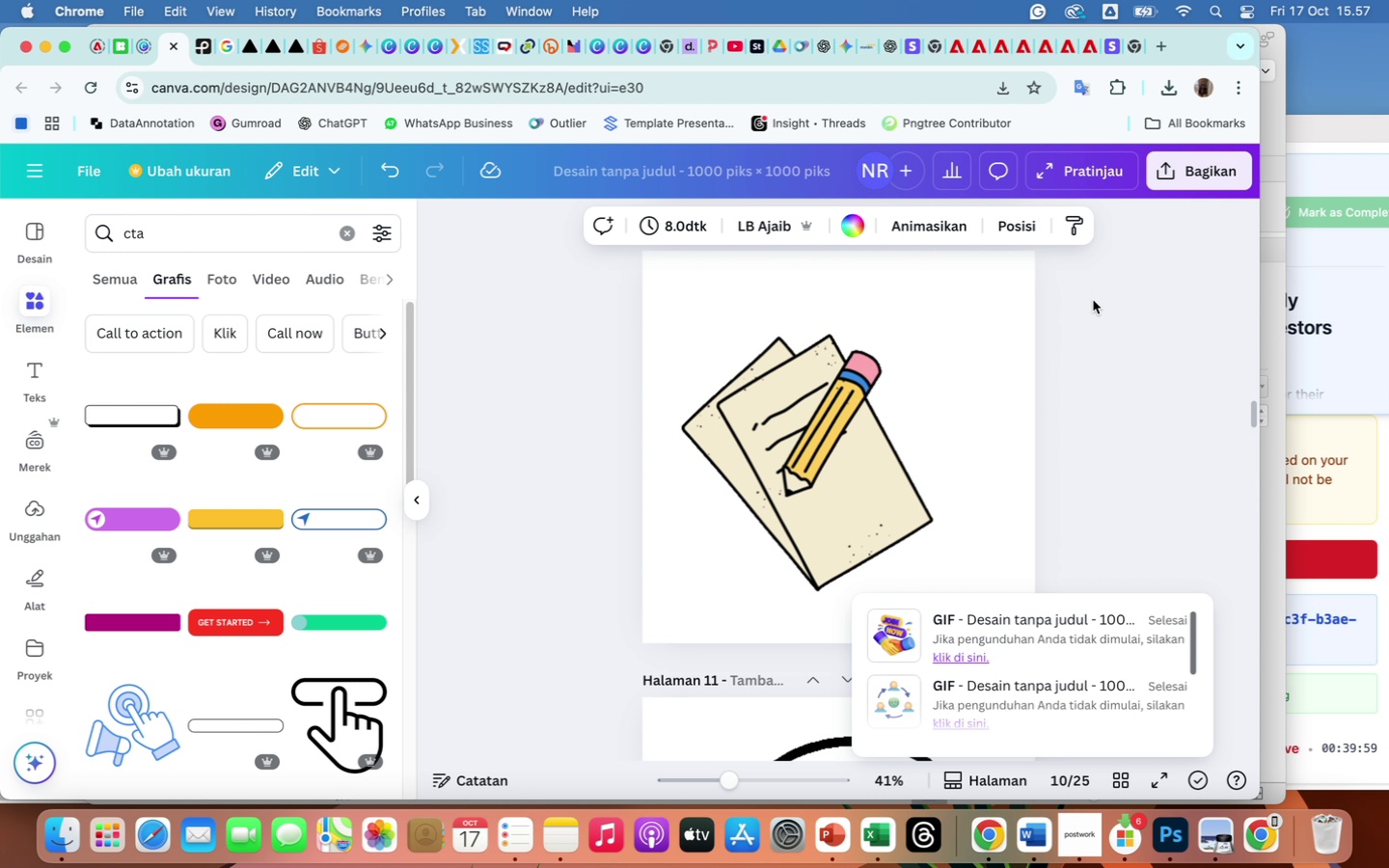 
scroll: coordinate [1126, 379], scroll_direction: up, amount: 215.0
 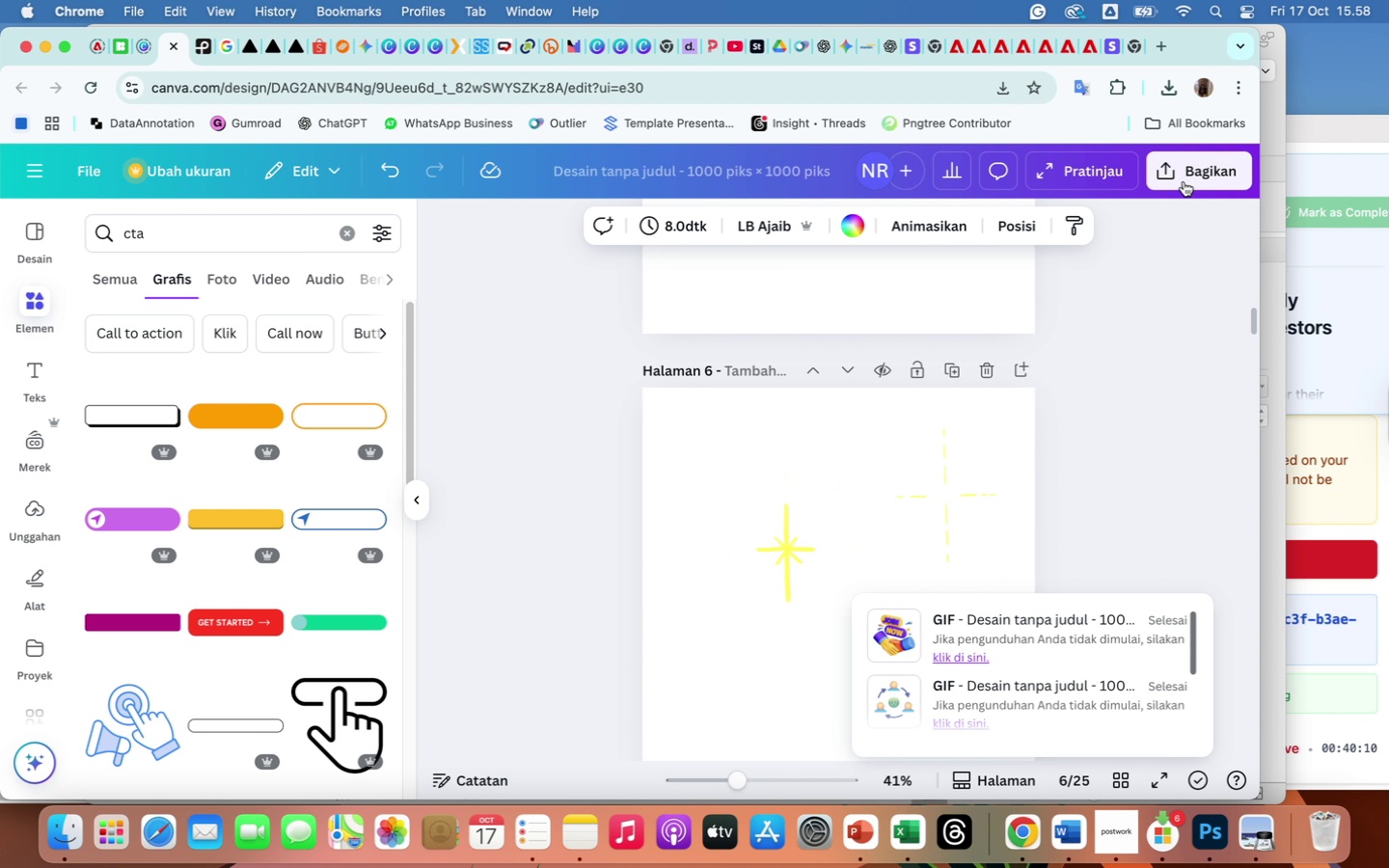 
wait(6.78)
 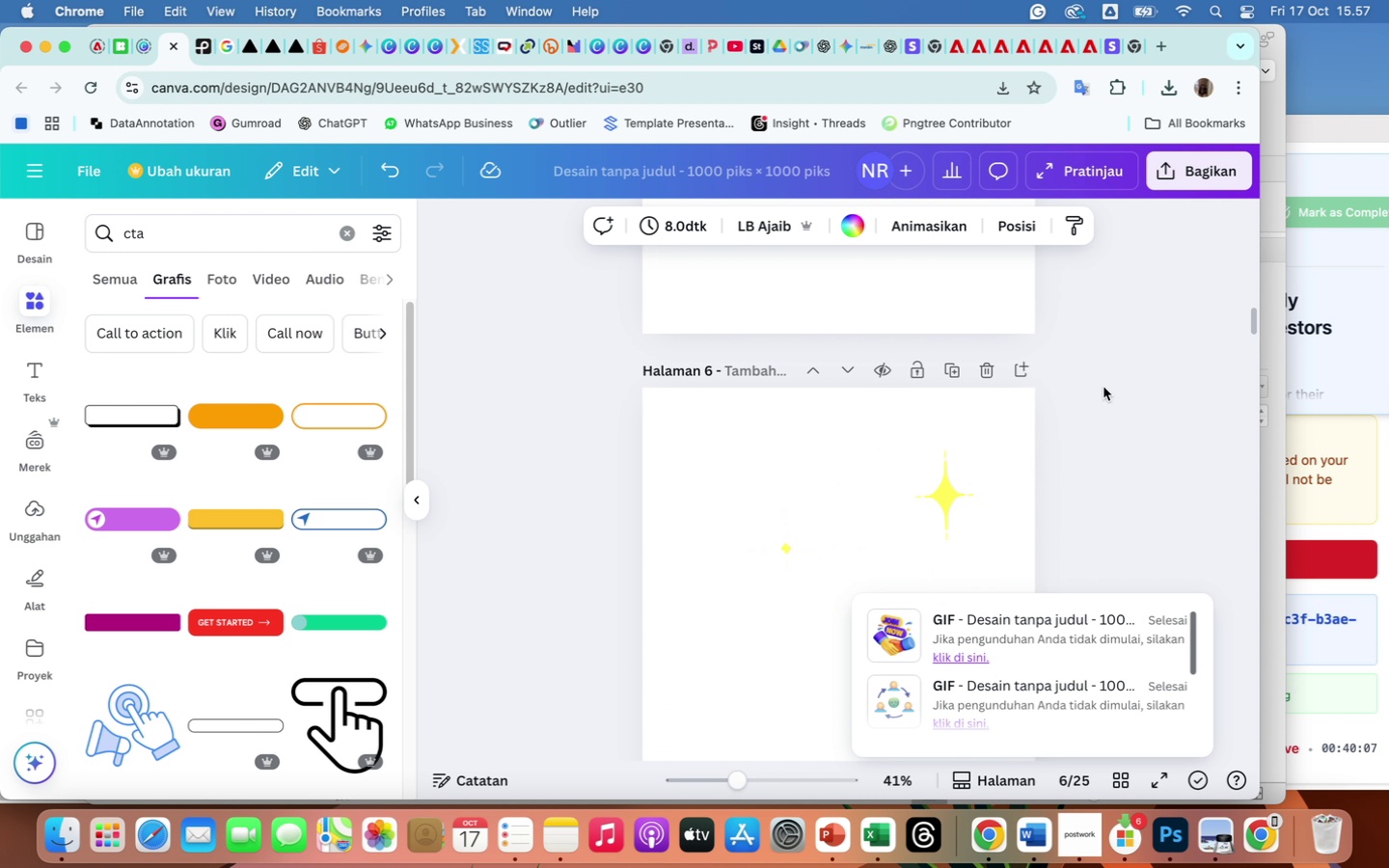 
left_click([1183, 174])
 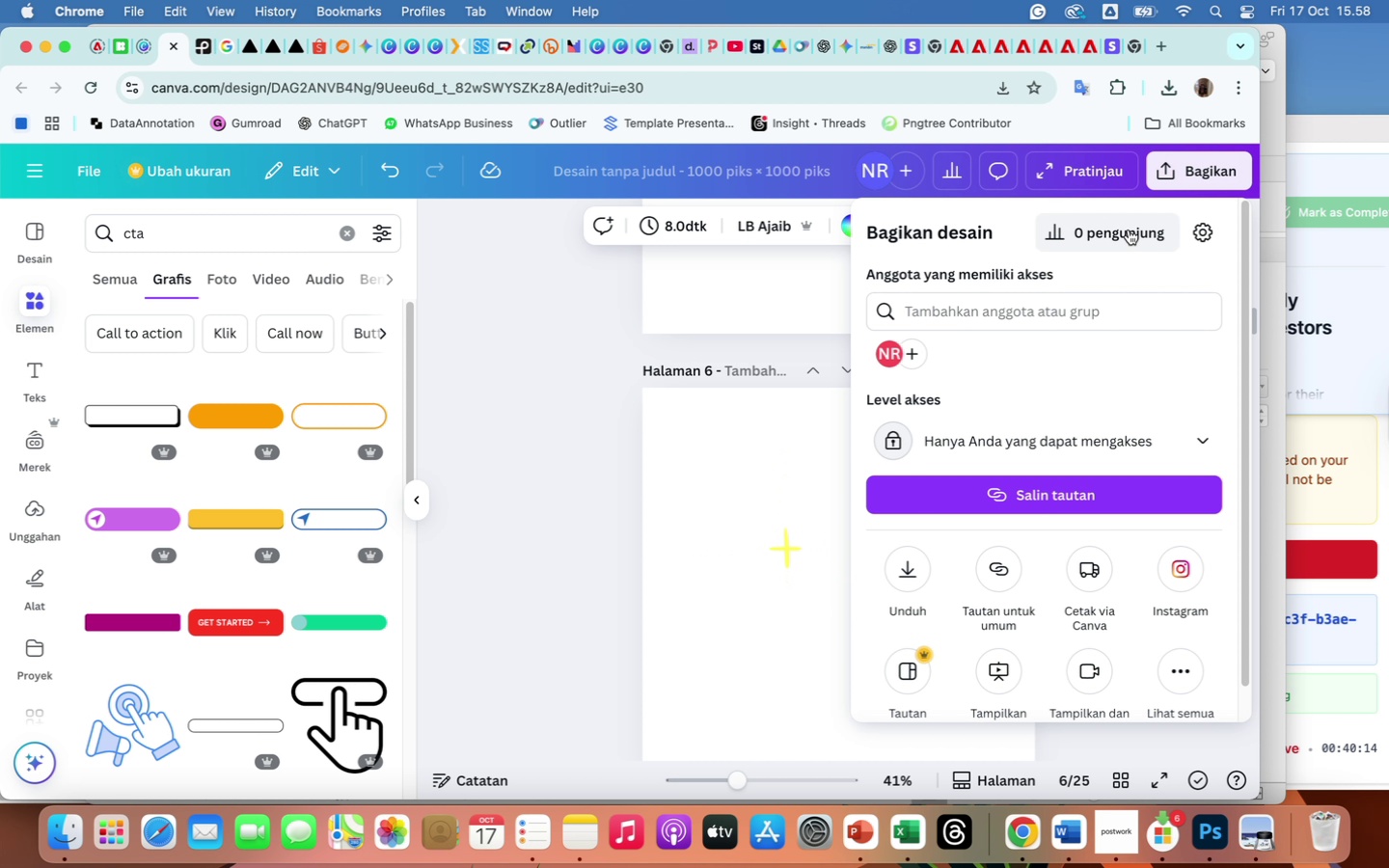 
left_click([753, 583])
 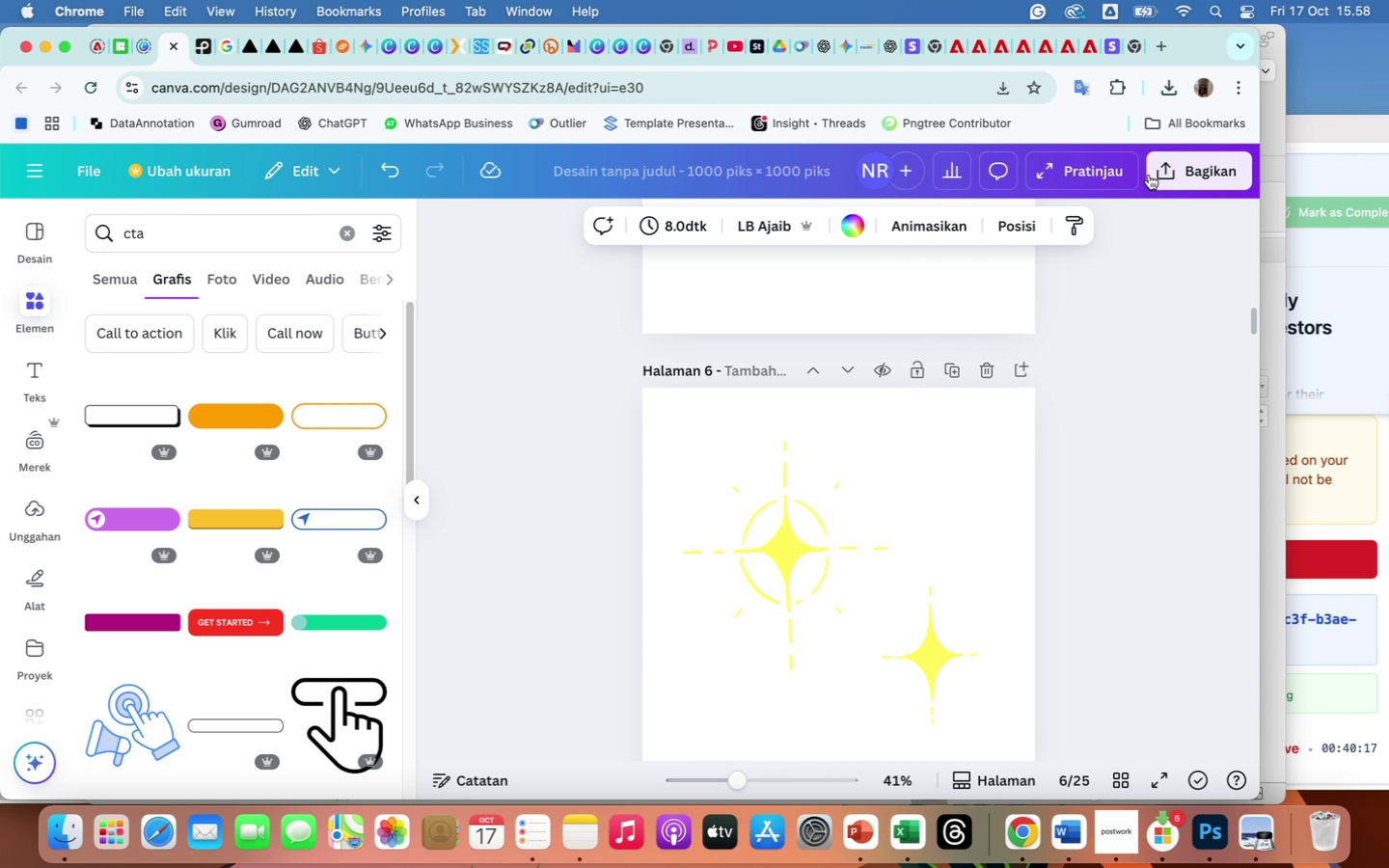 
left_click([1165, 176])
 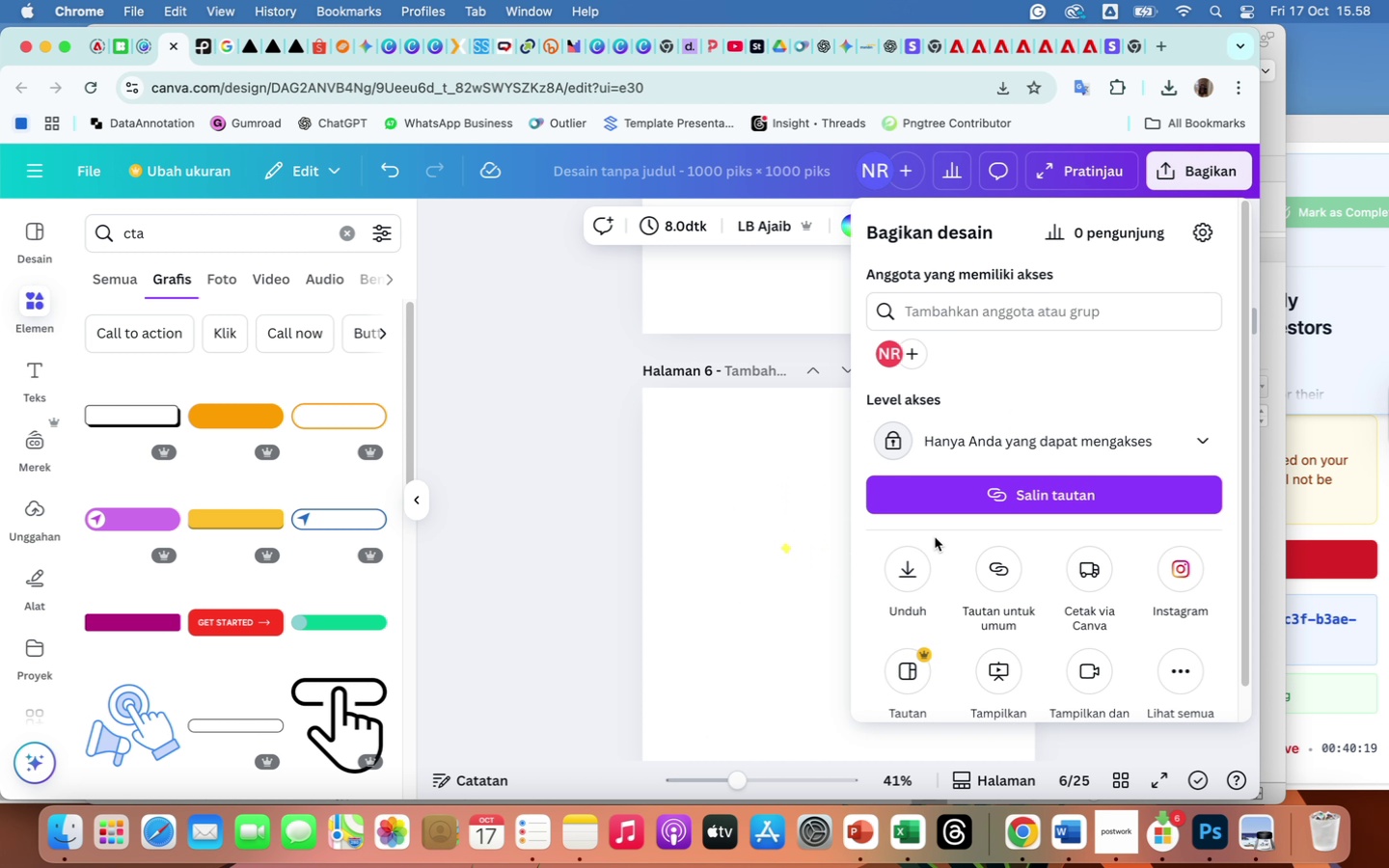 
left_click([913, 567])
 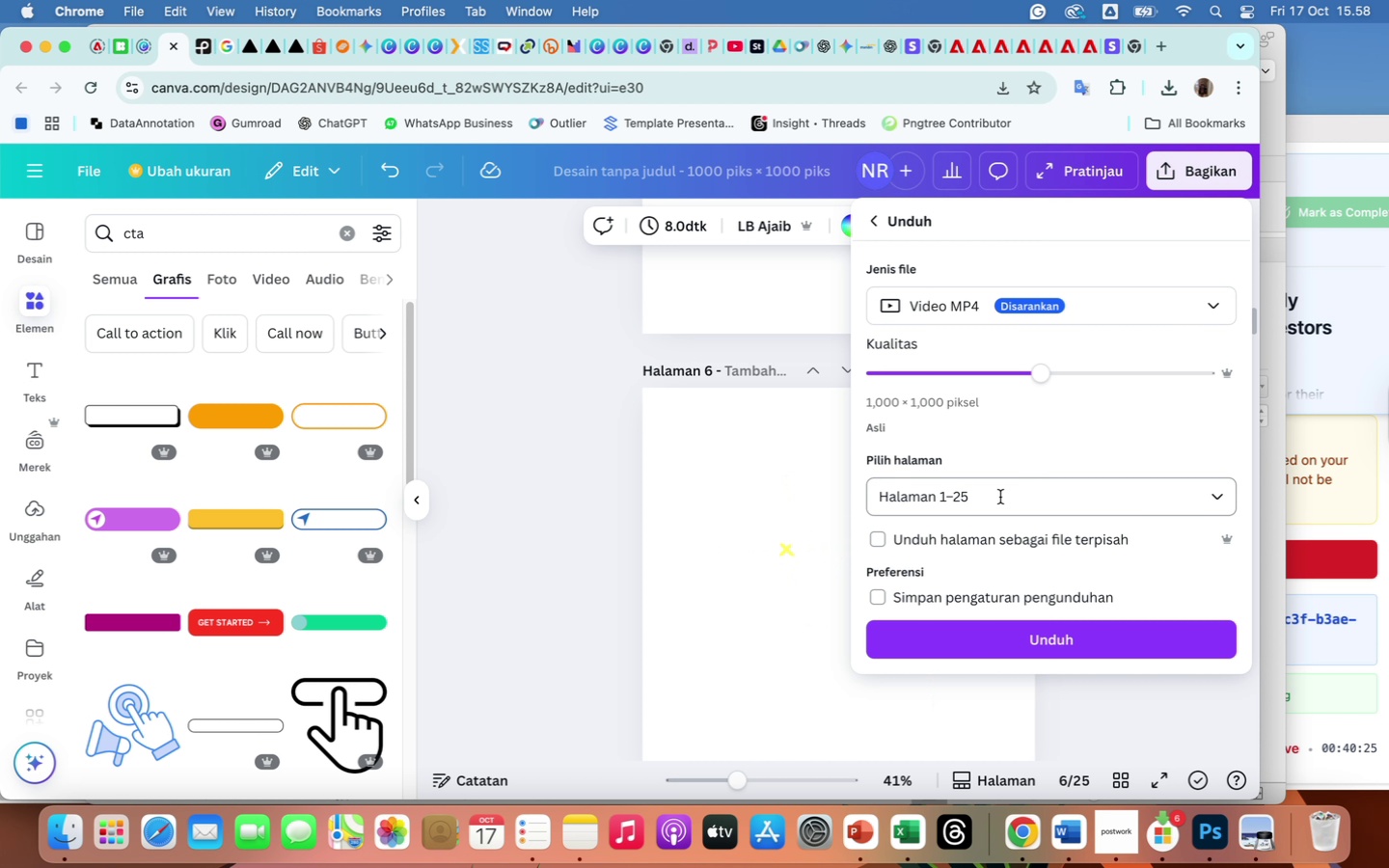 
wait(6.78)
 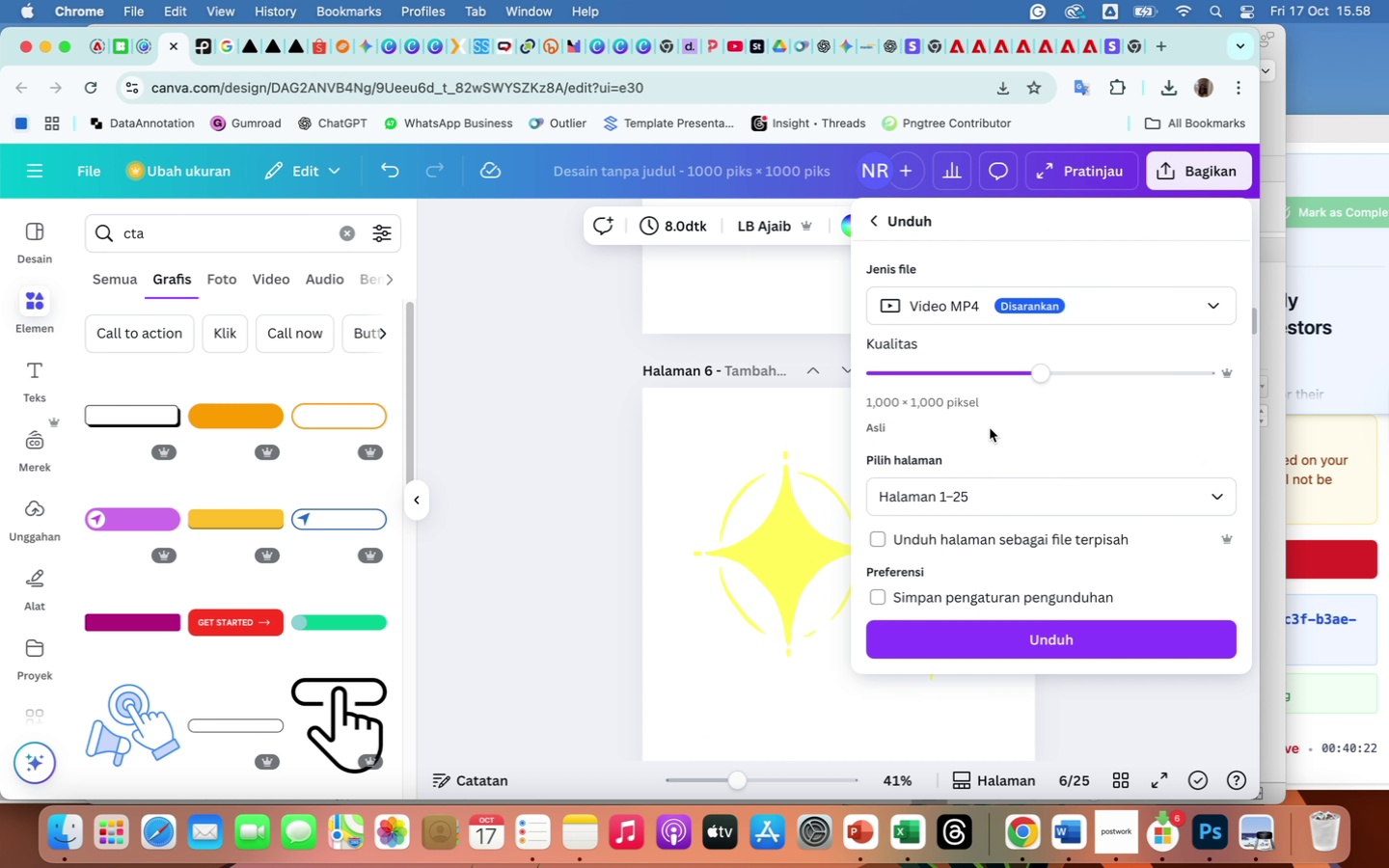 
left_click([1061, 295])
 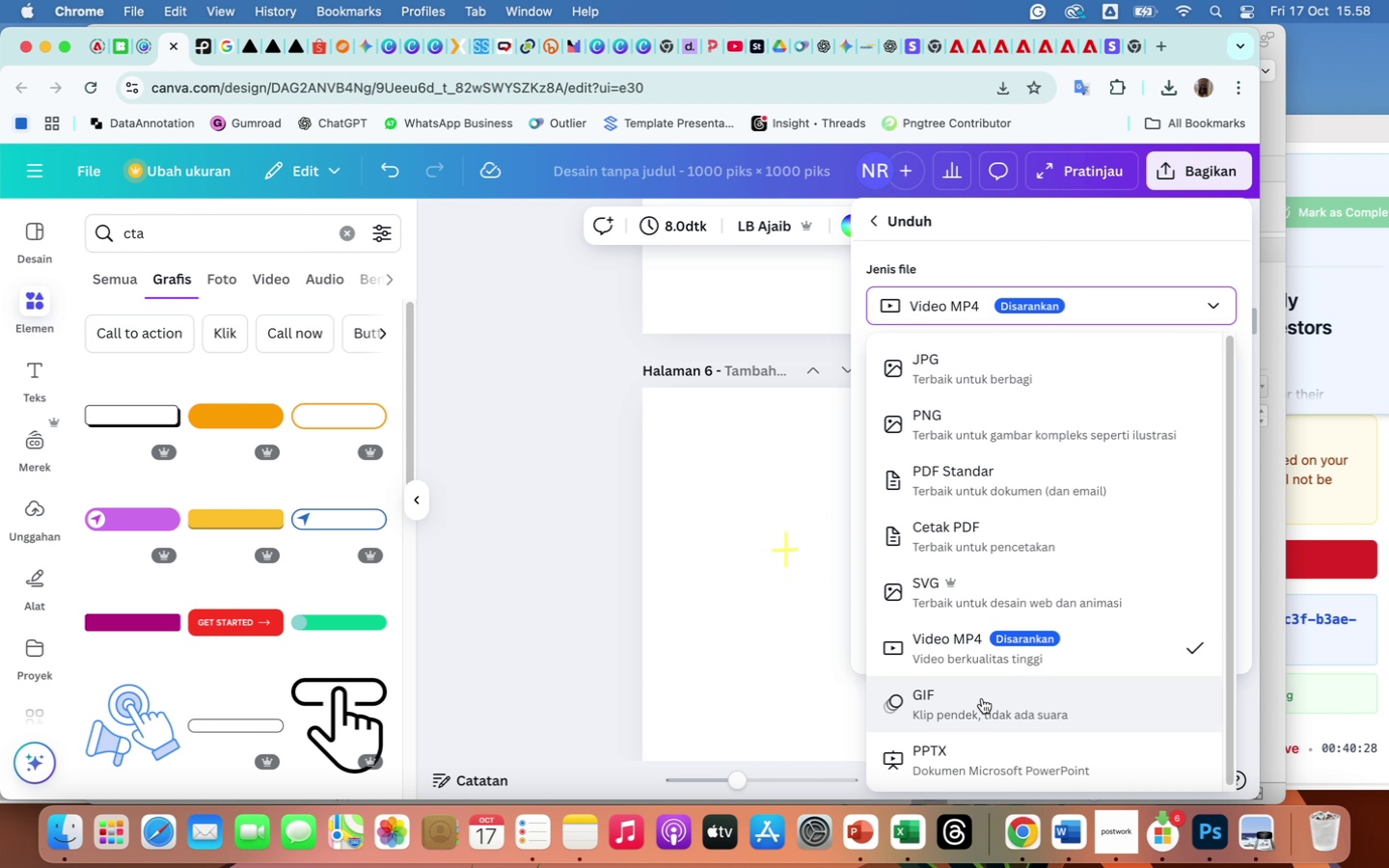 
left_click([990, 711])
 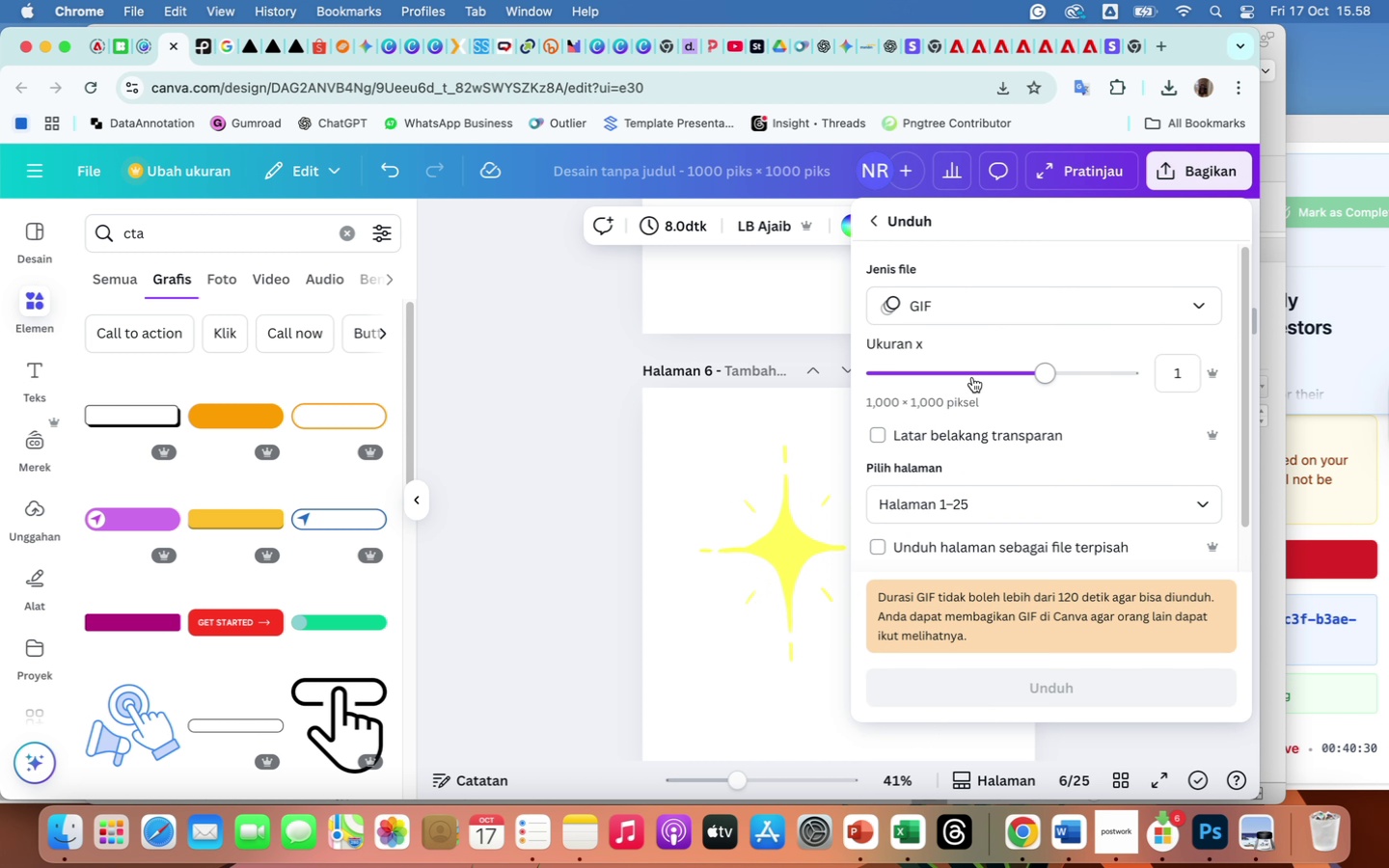 
left_click([965, 362])
 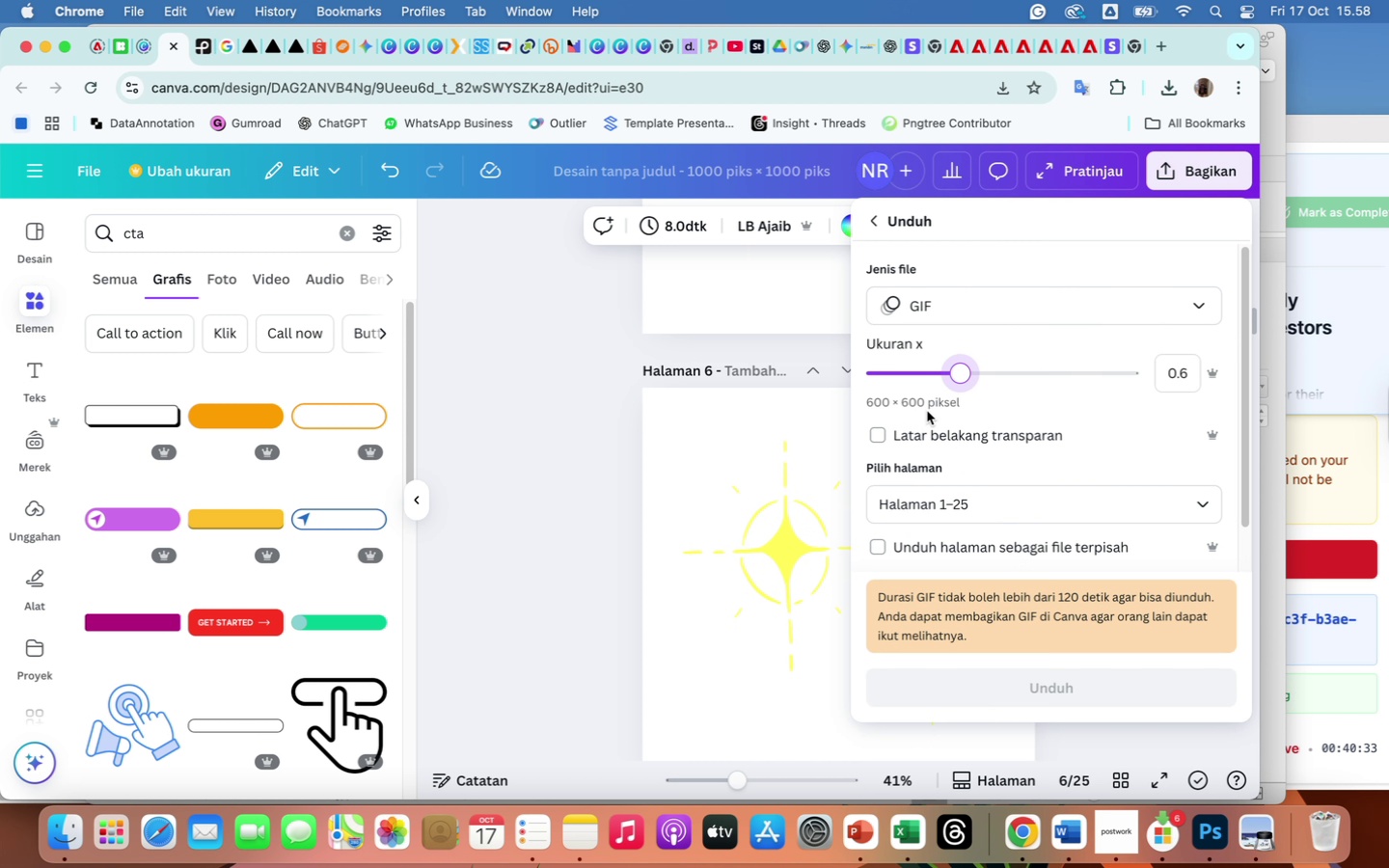 
left_click([884, 436])
 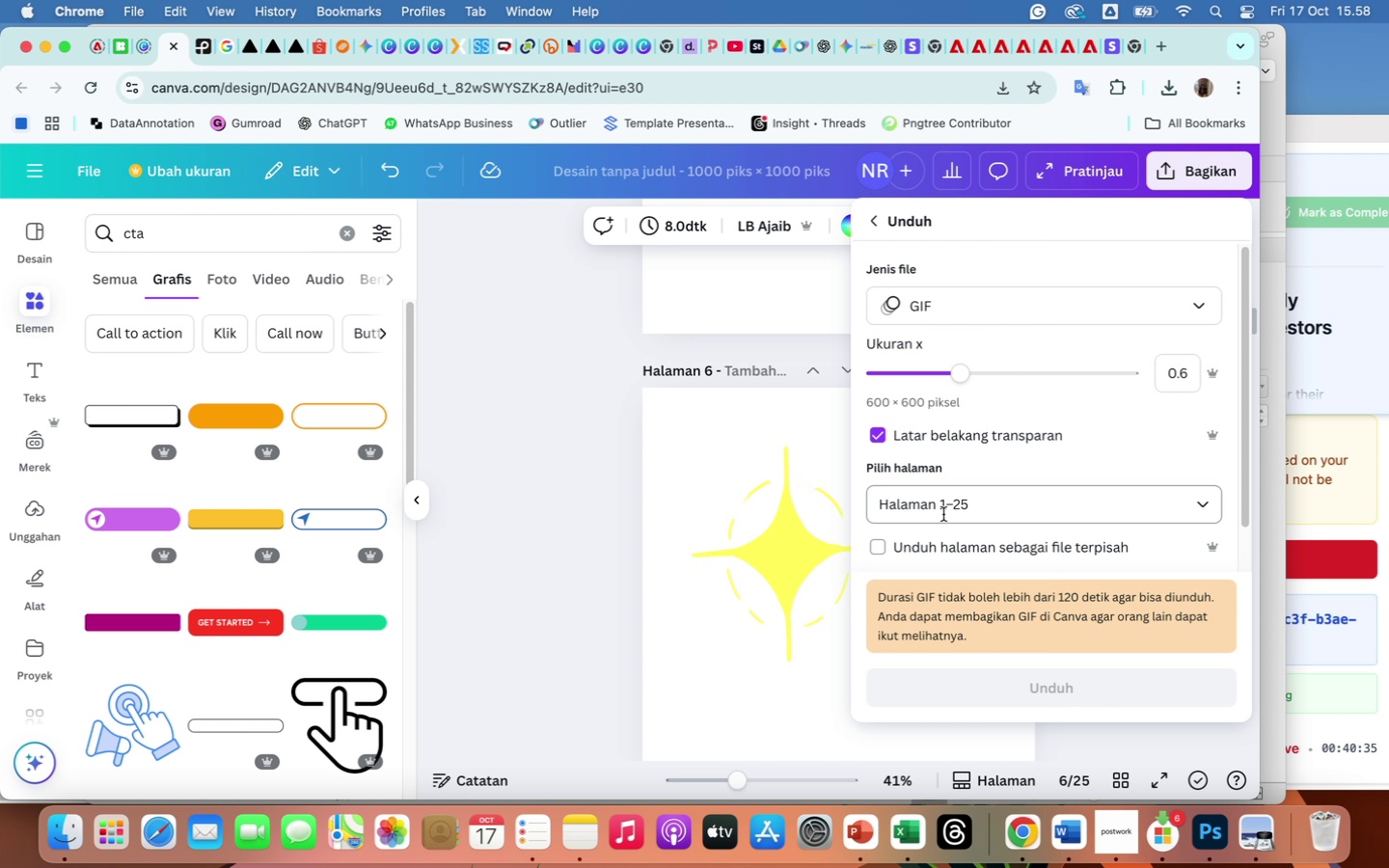 
left_click([943, 514])
 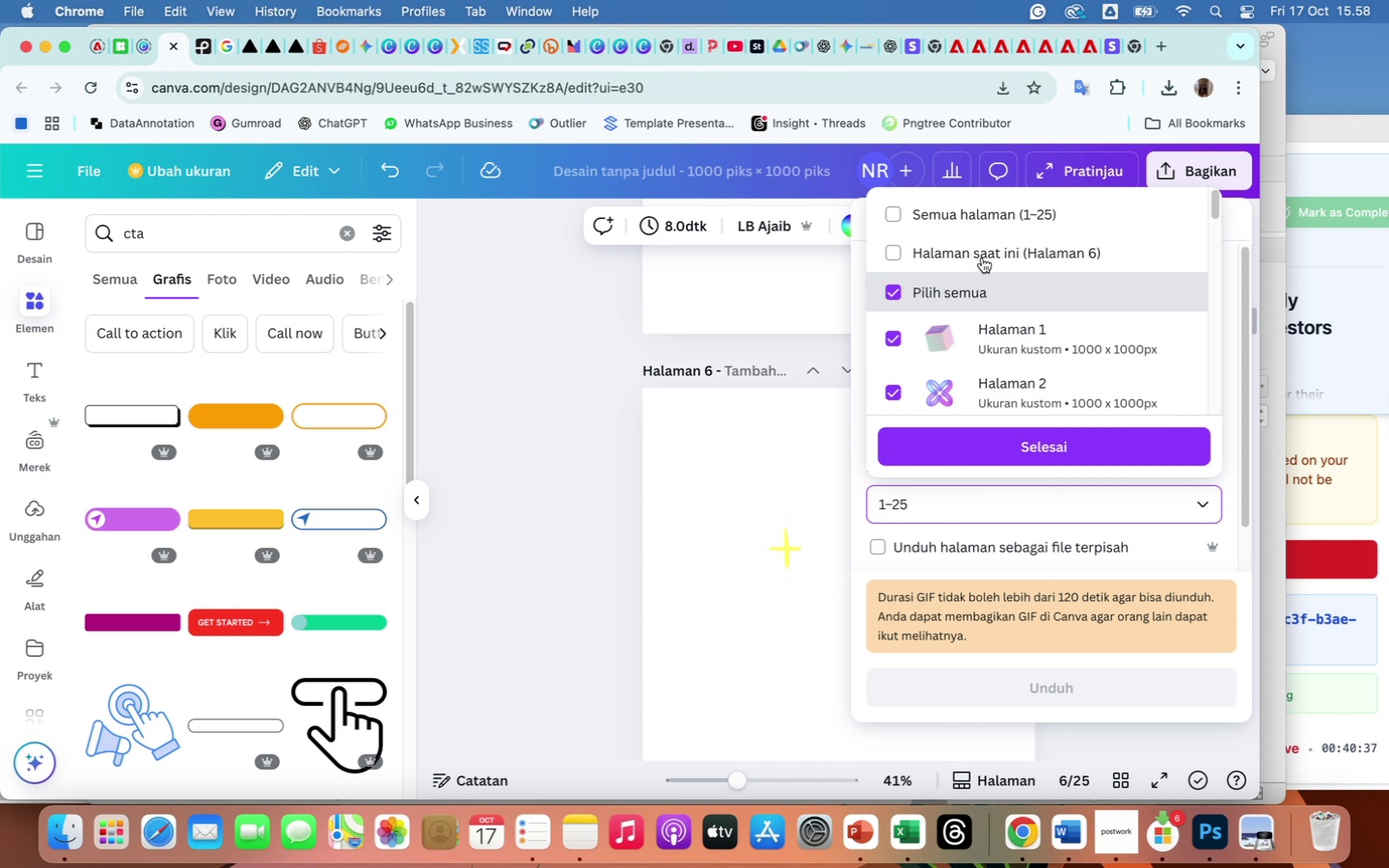 
left_click([982, 258])
 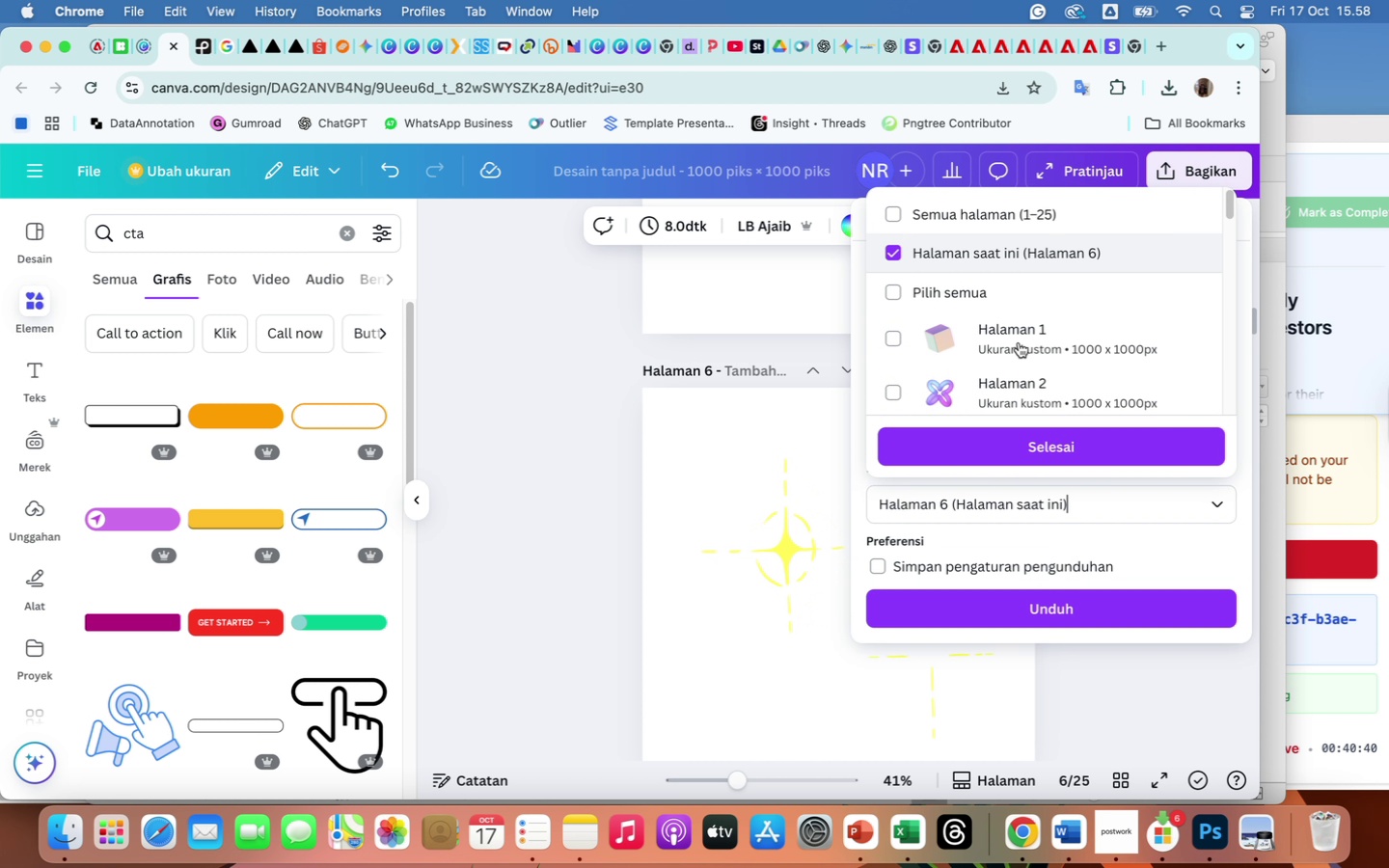 
left_click([1009, 451])
 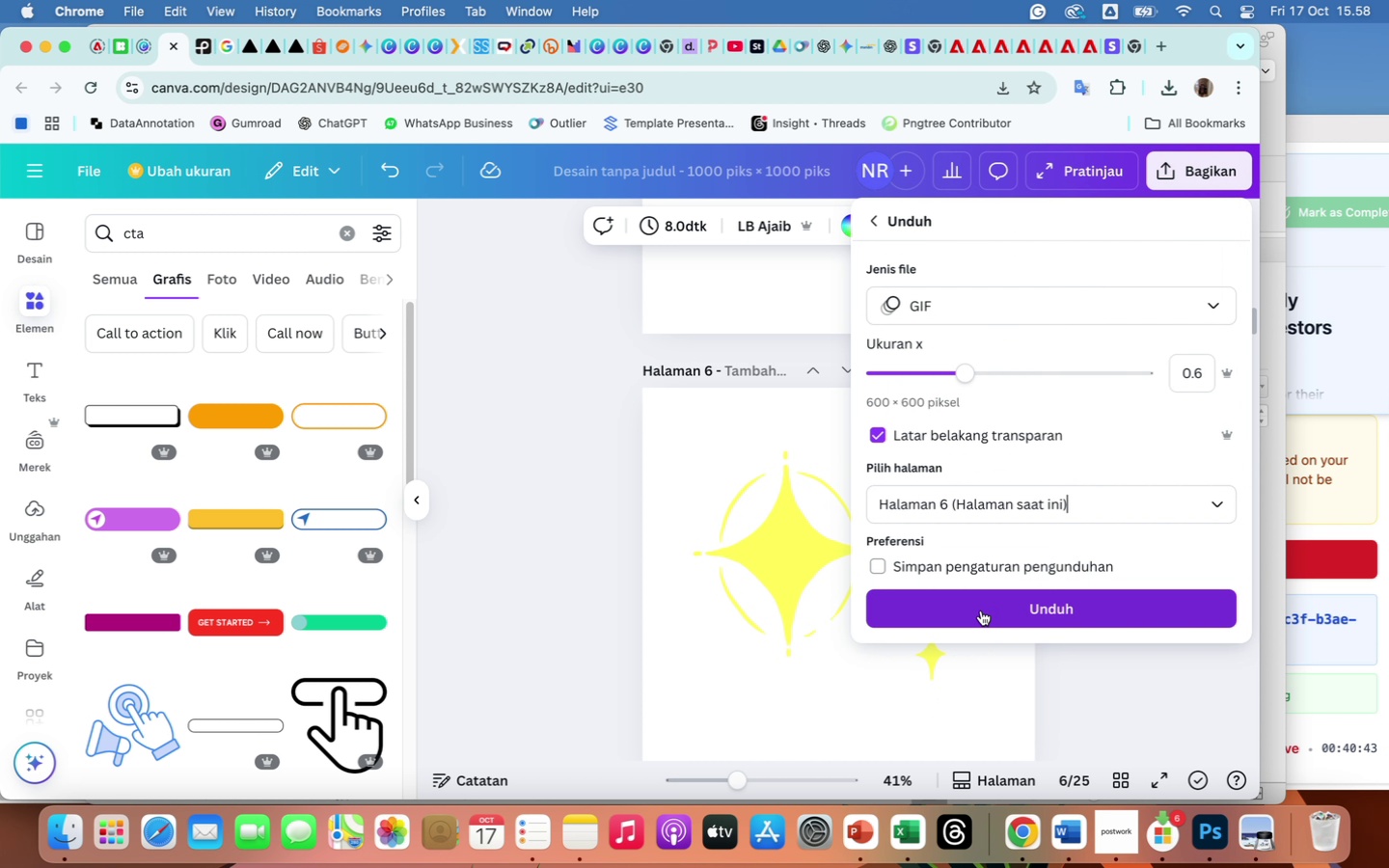 
left_click([980, 609])
 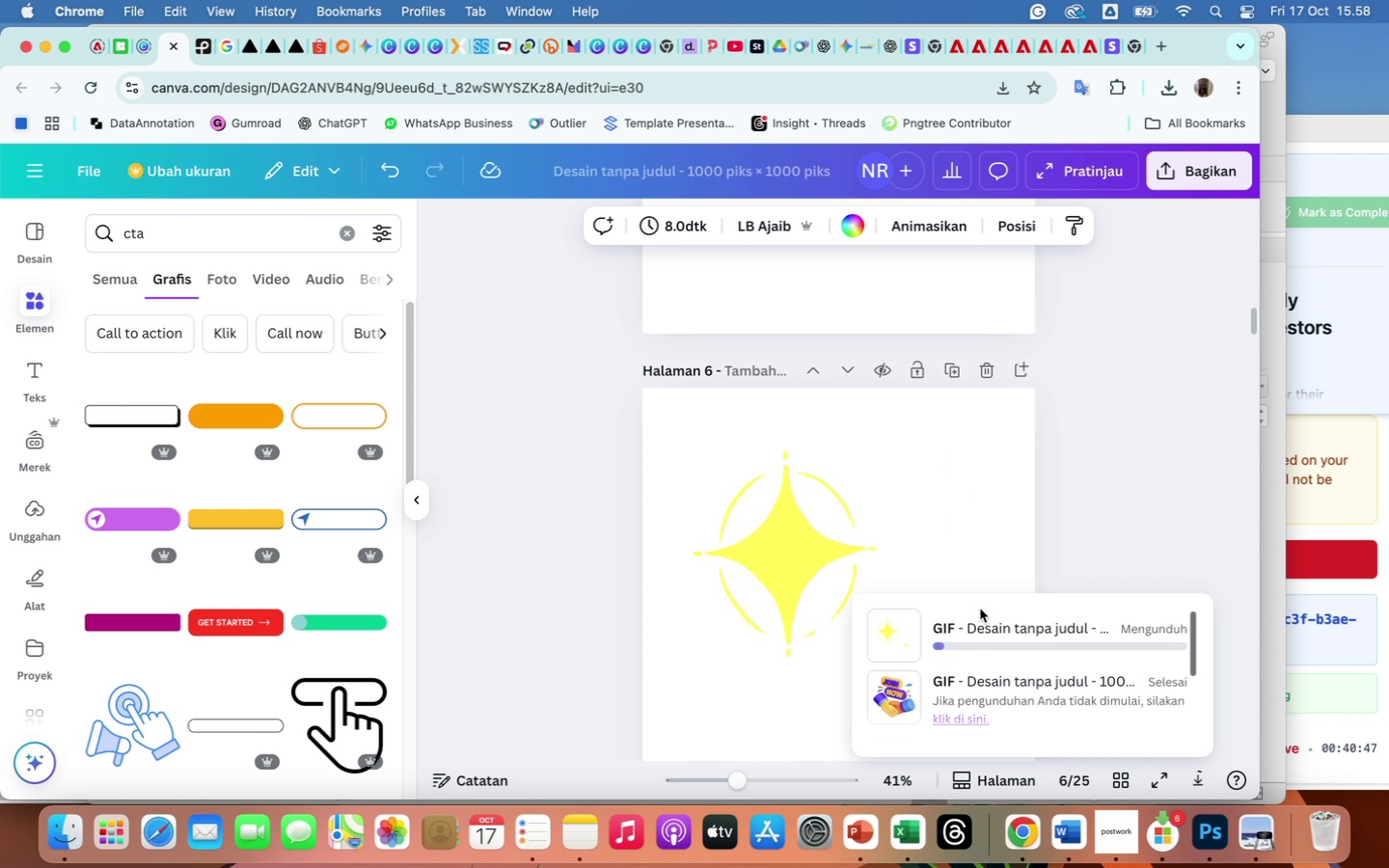 
wait(8.15)
 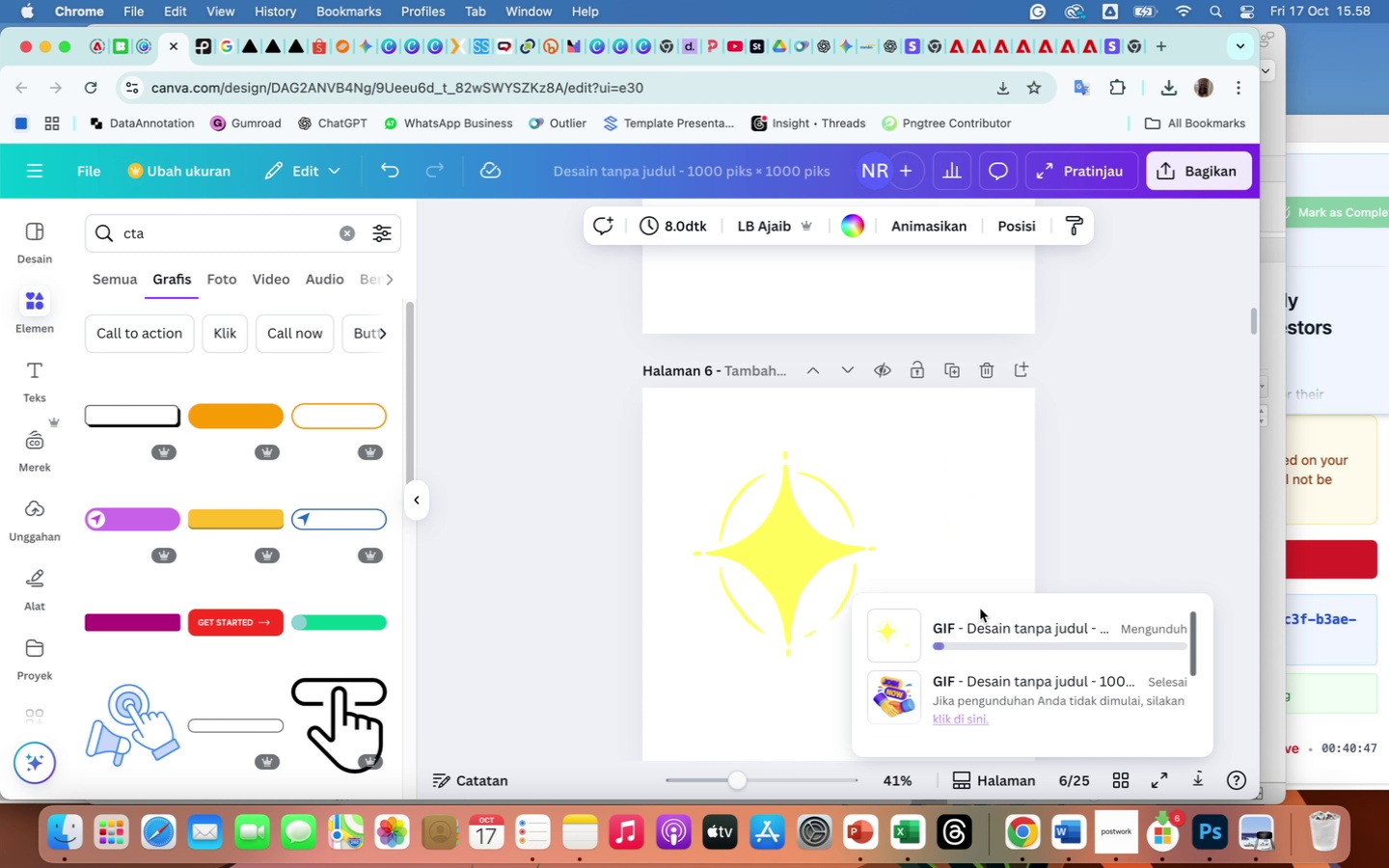 
scroll: coordinate [954, 341], scroll_direction: up, amount: 52.0
 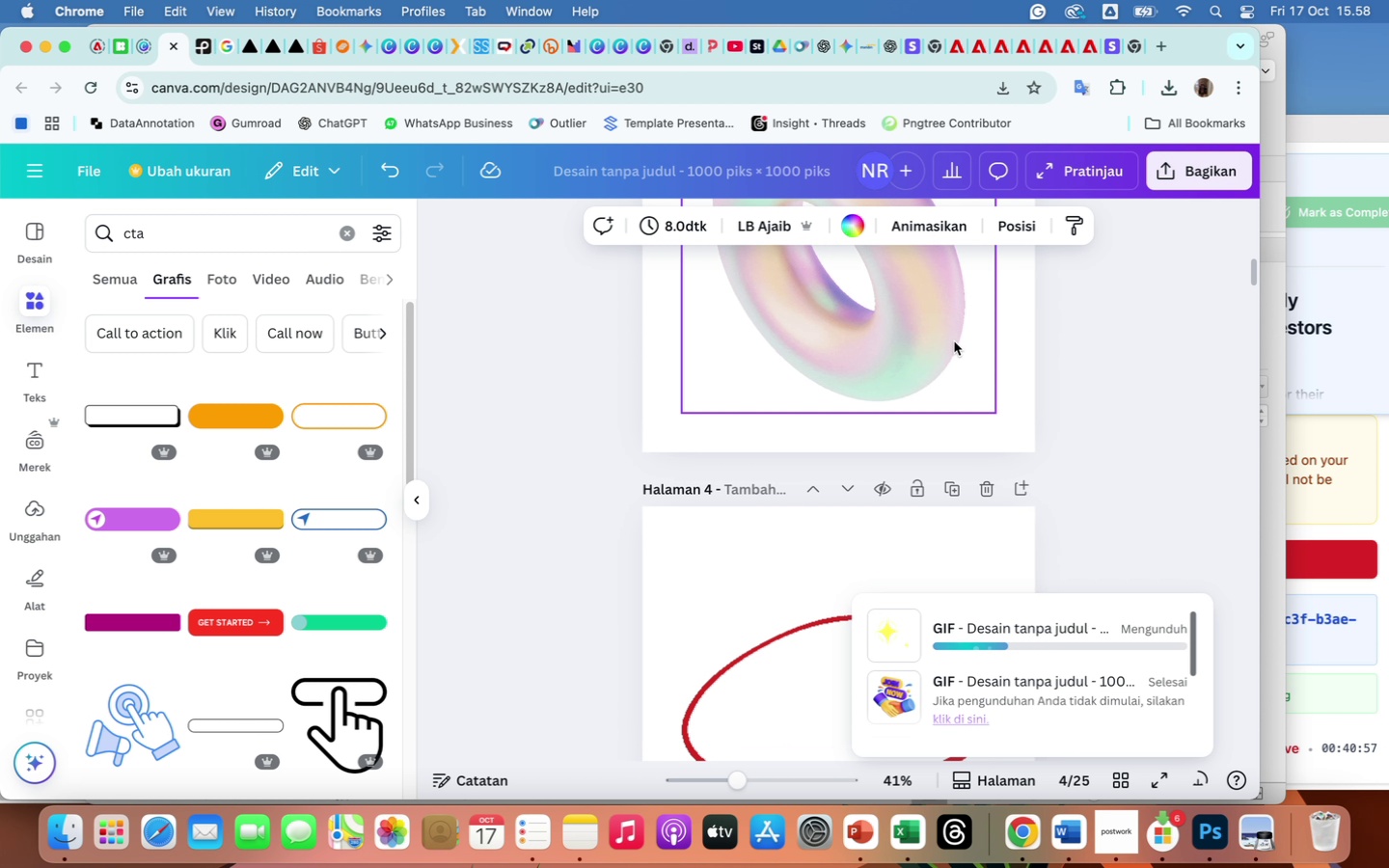 
scroll: coordinate [954, 341], scroll_direction: down, amount: 62.0
 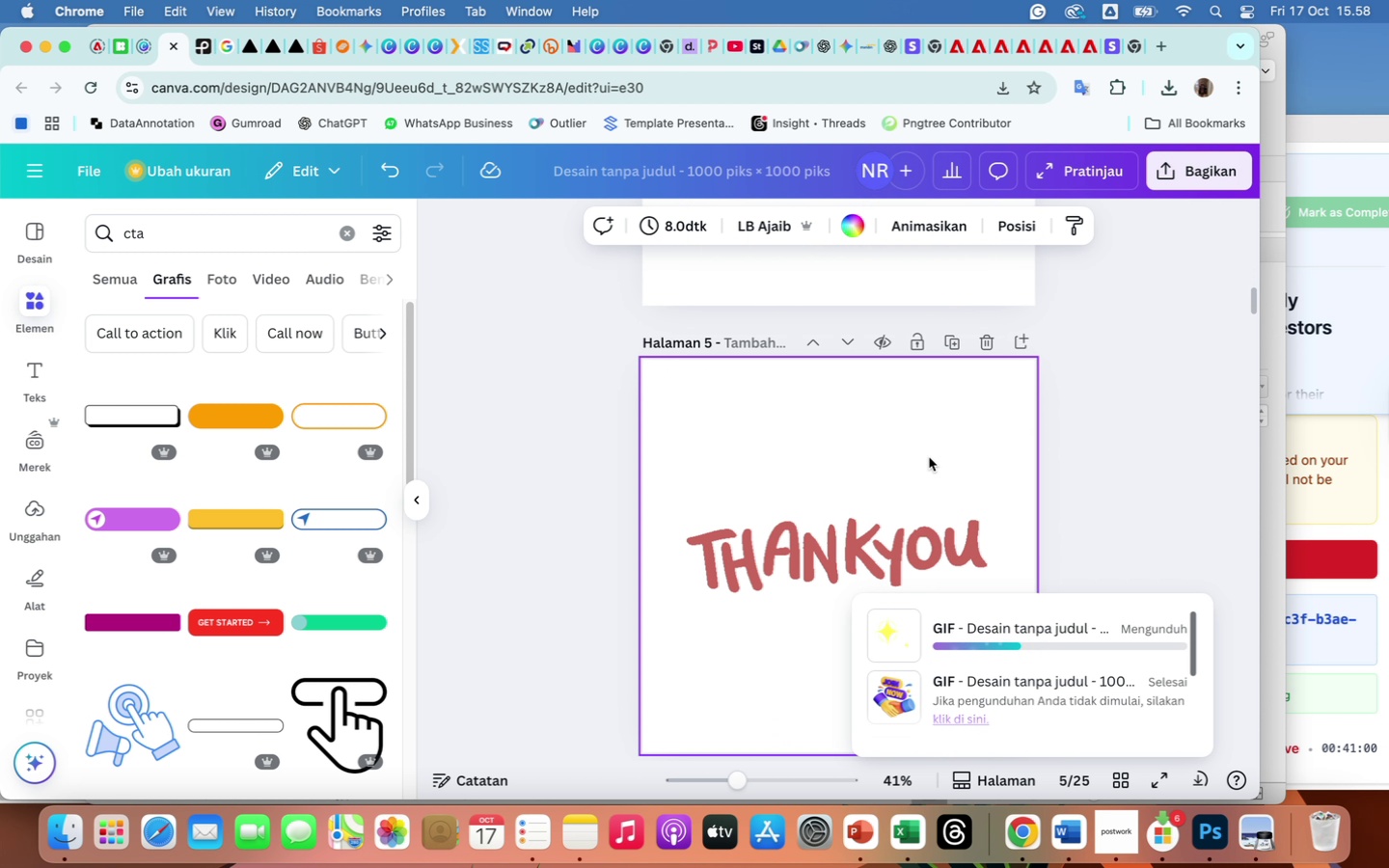 
left_click([929, 457])
 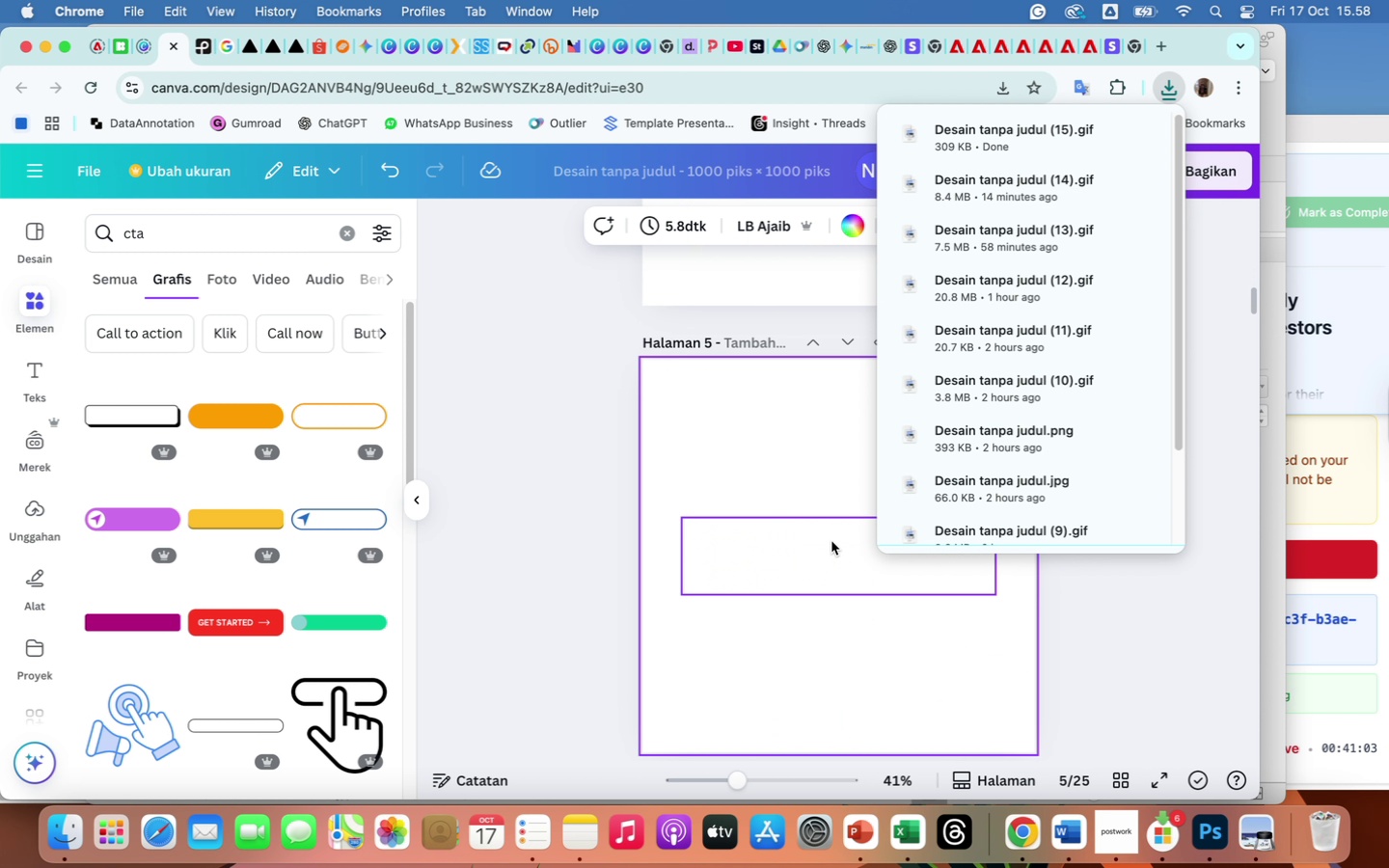 
left_click([822, 531])
 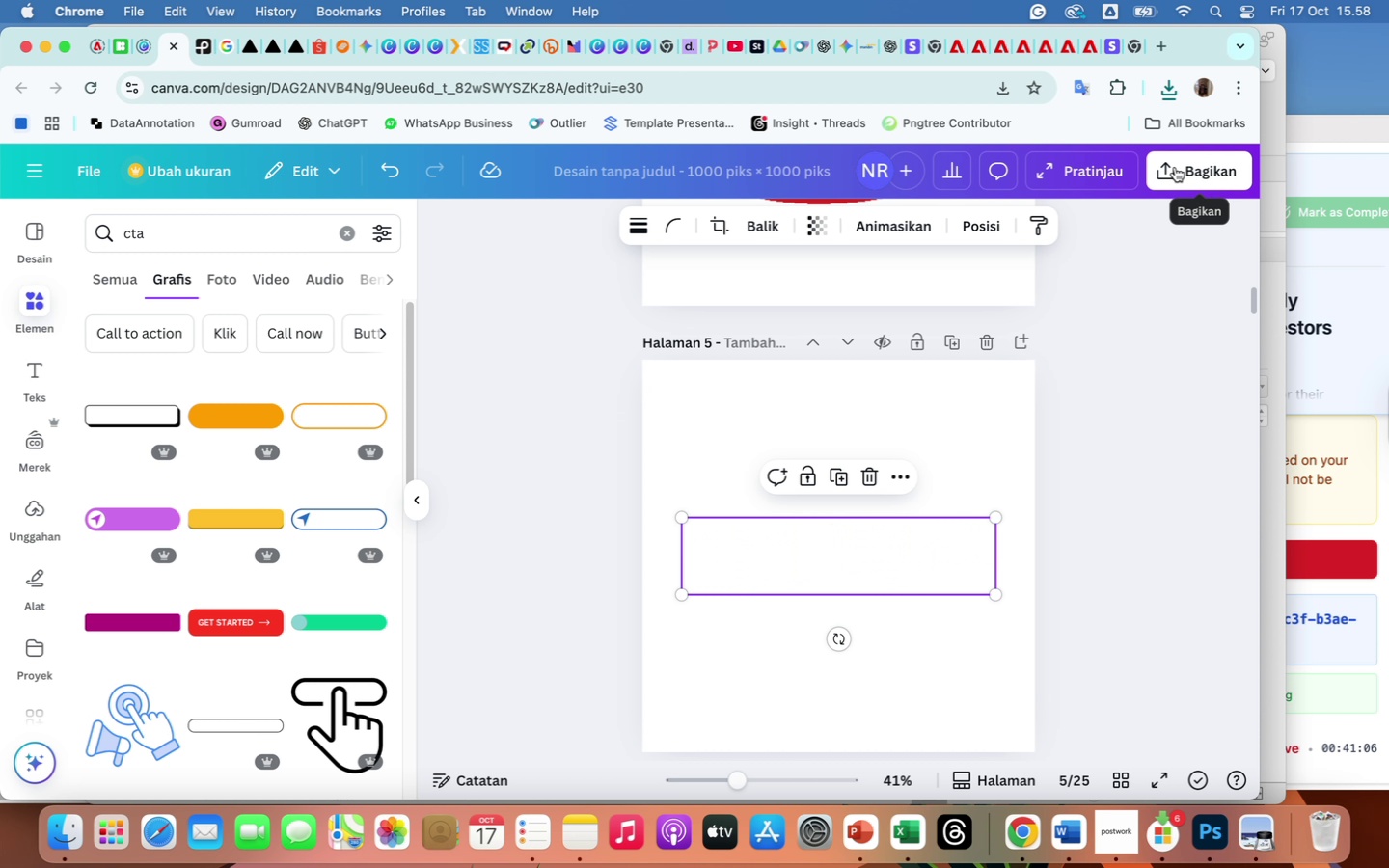 
left_click([1175, 167])
 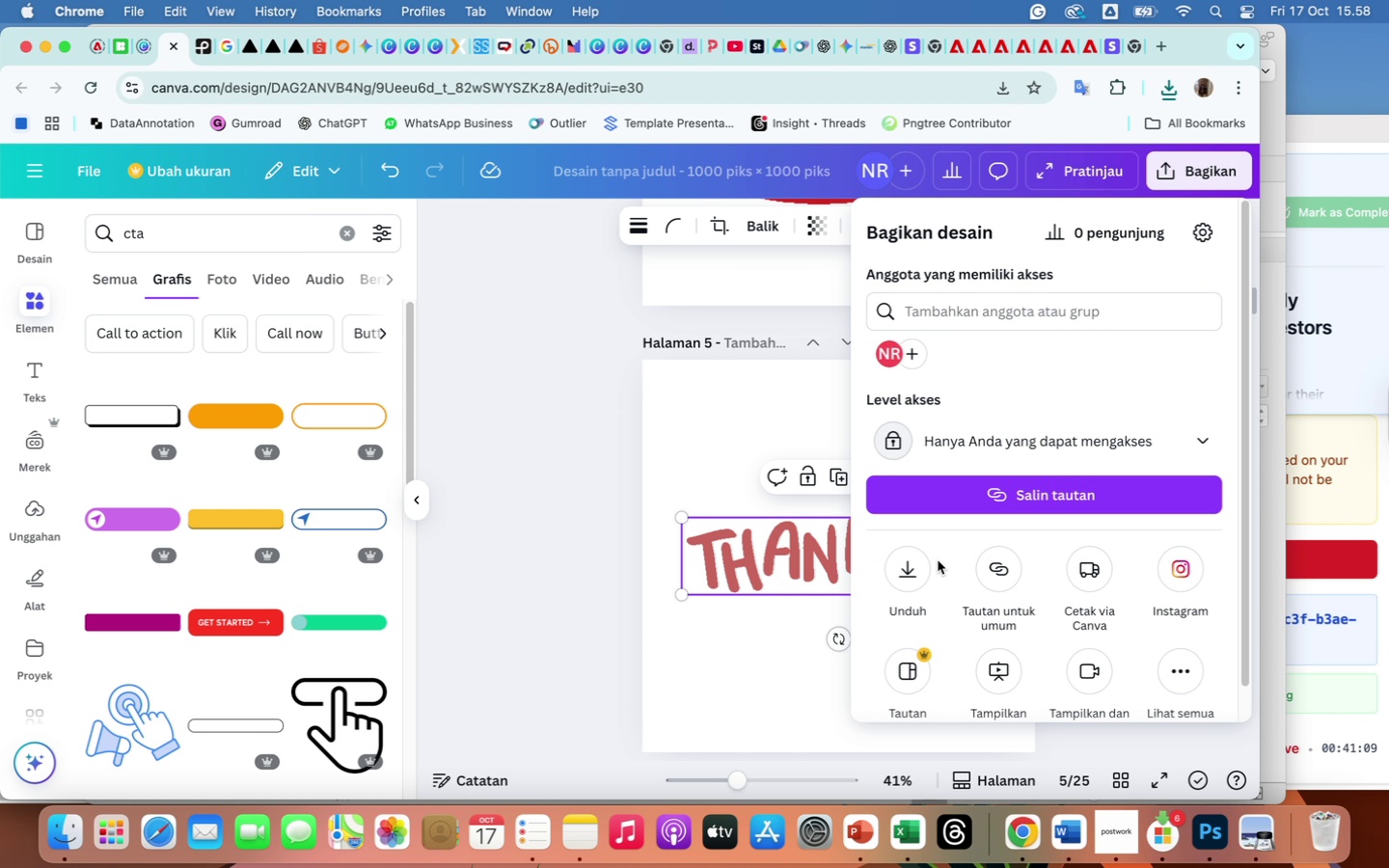 
left_click([911, 561])
 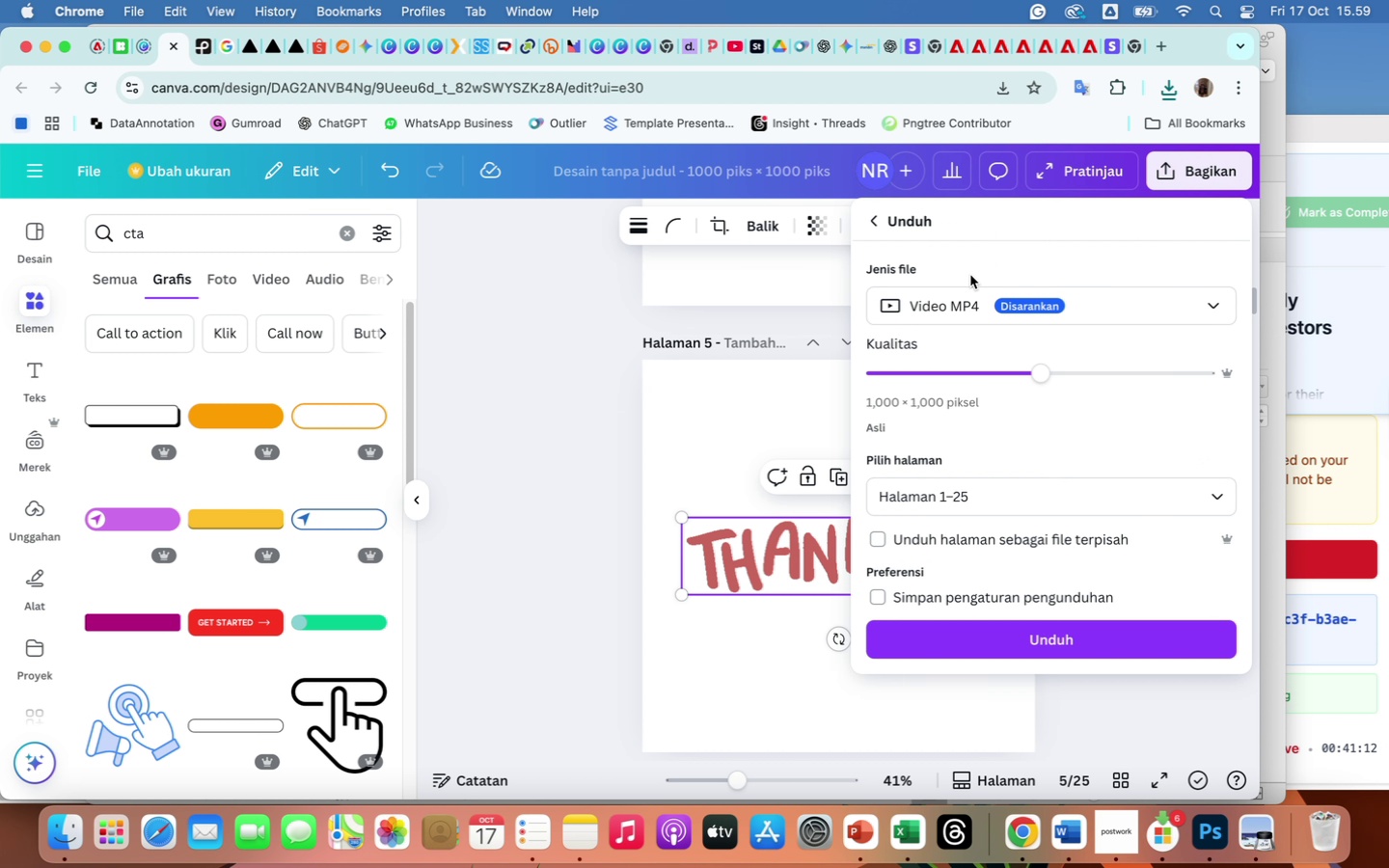 
left_click([971, 307])
 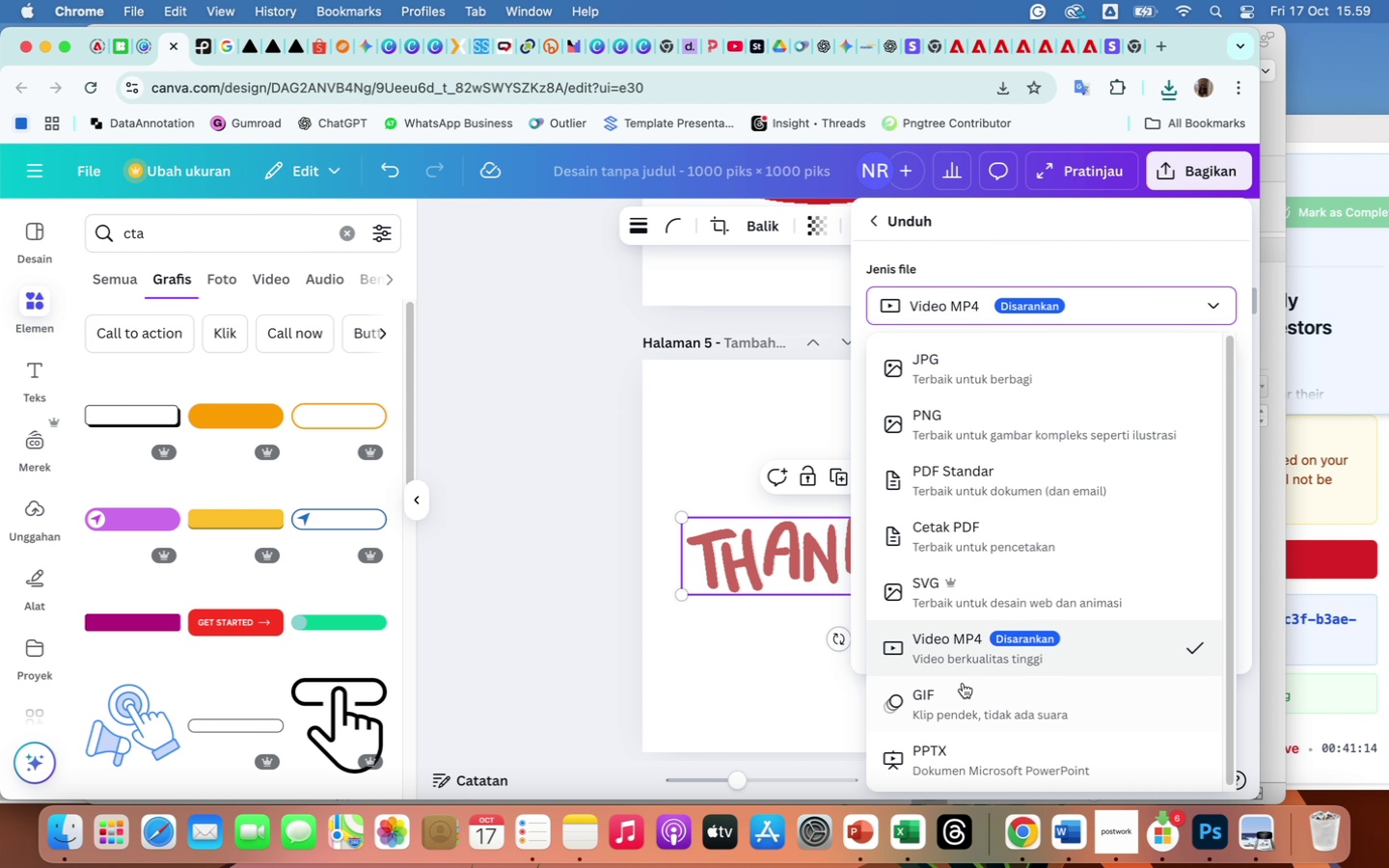 
left_click([954, 704])
 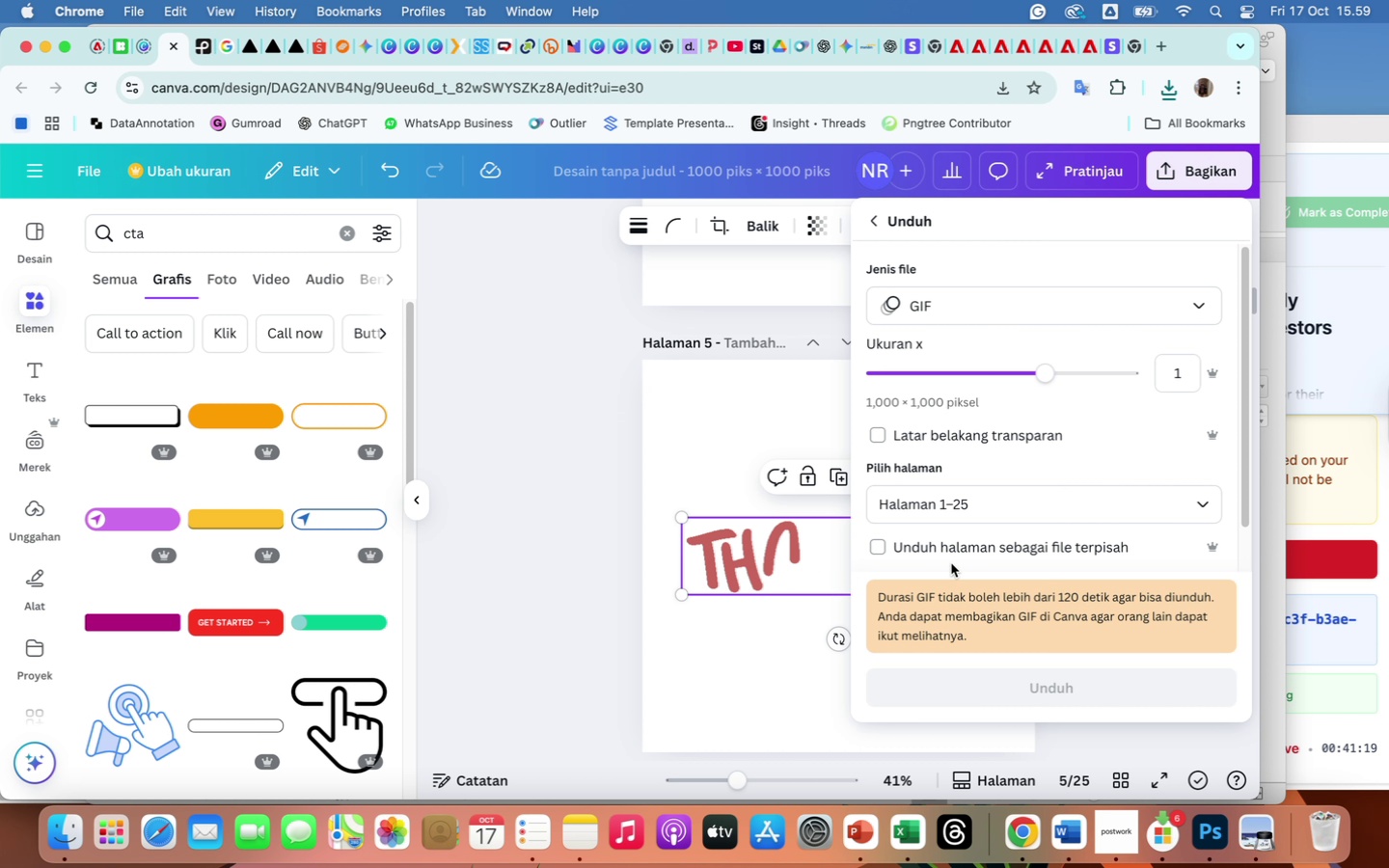 
wait(5.68)
 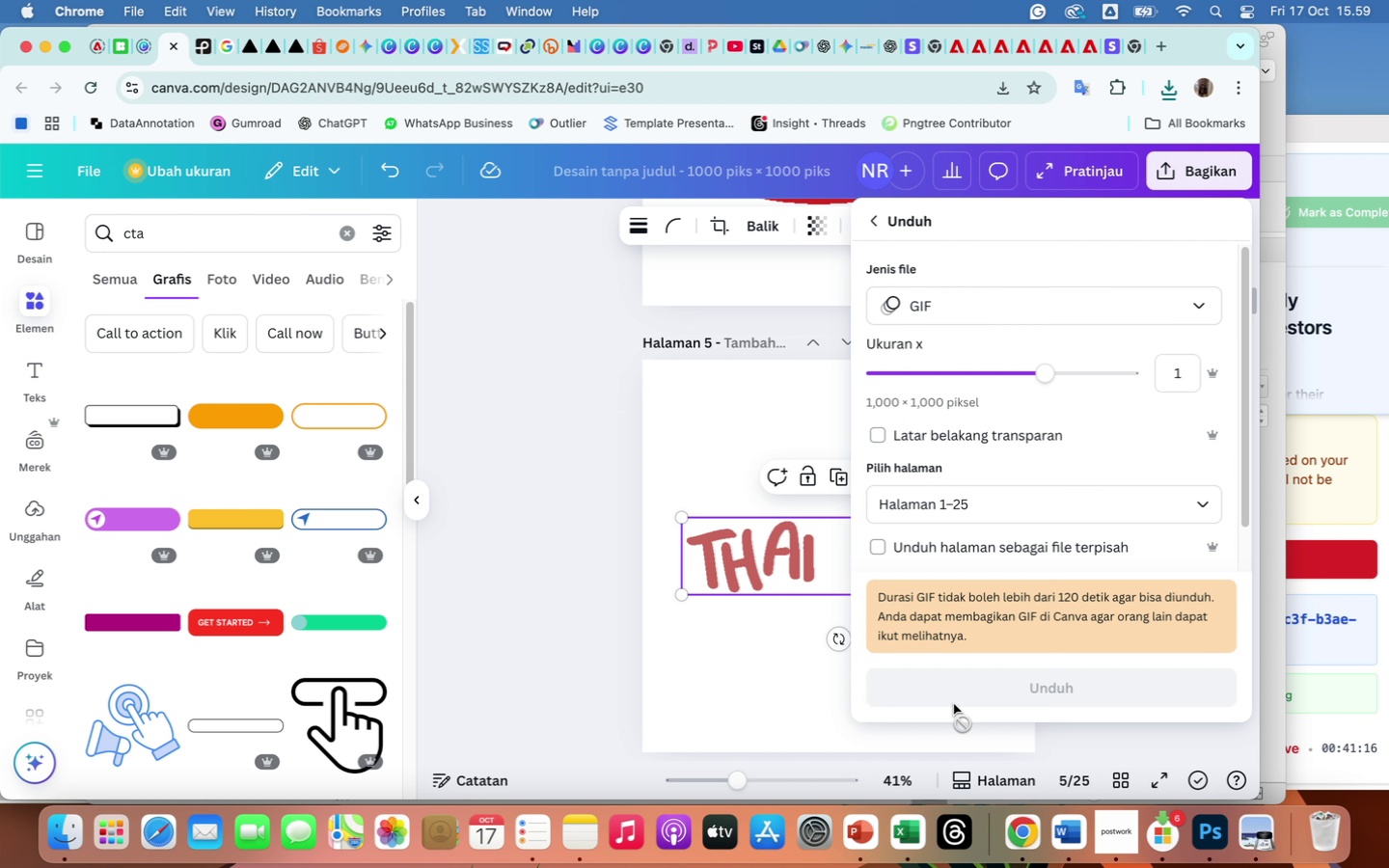 
left_click([1020, 512])
 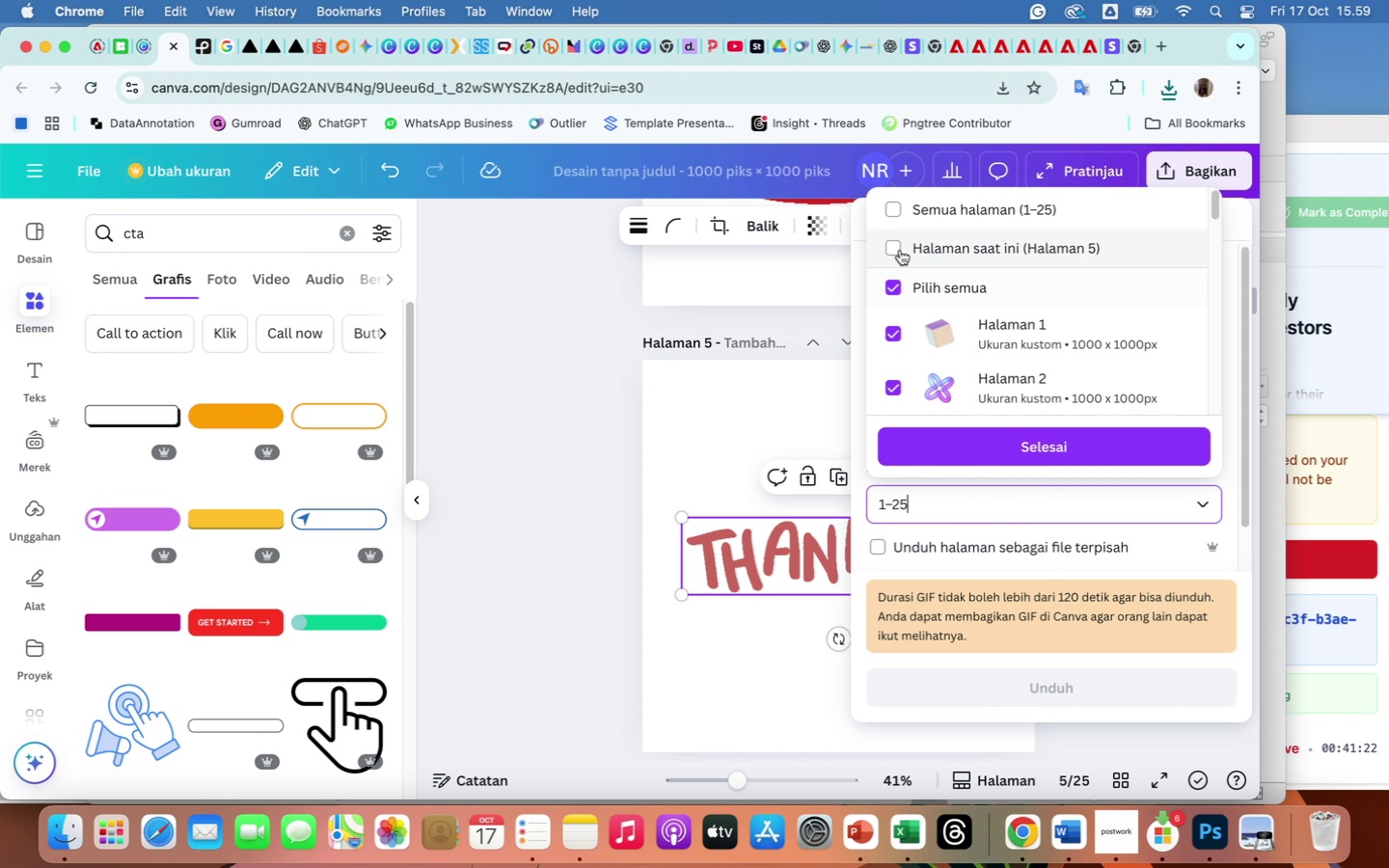 
left_click([895, 246])
 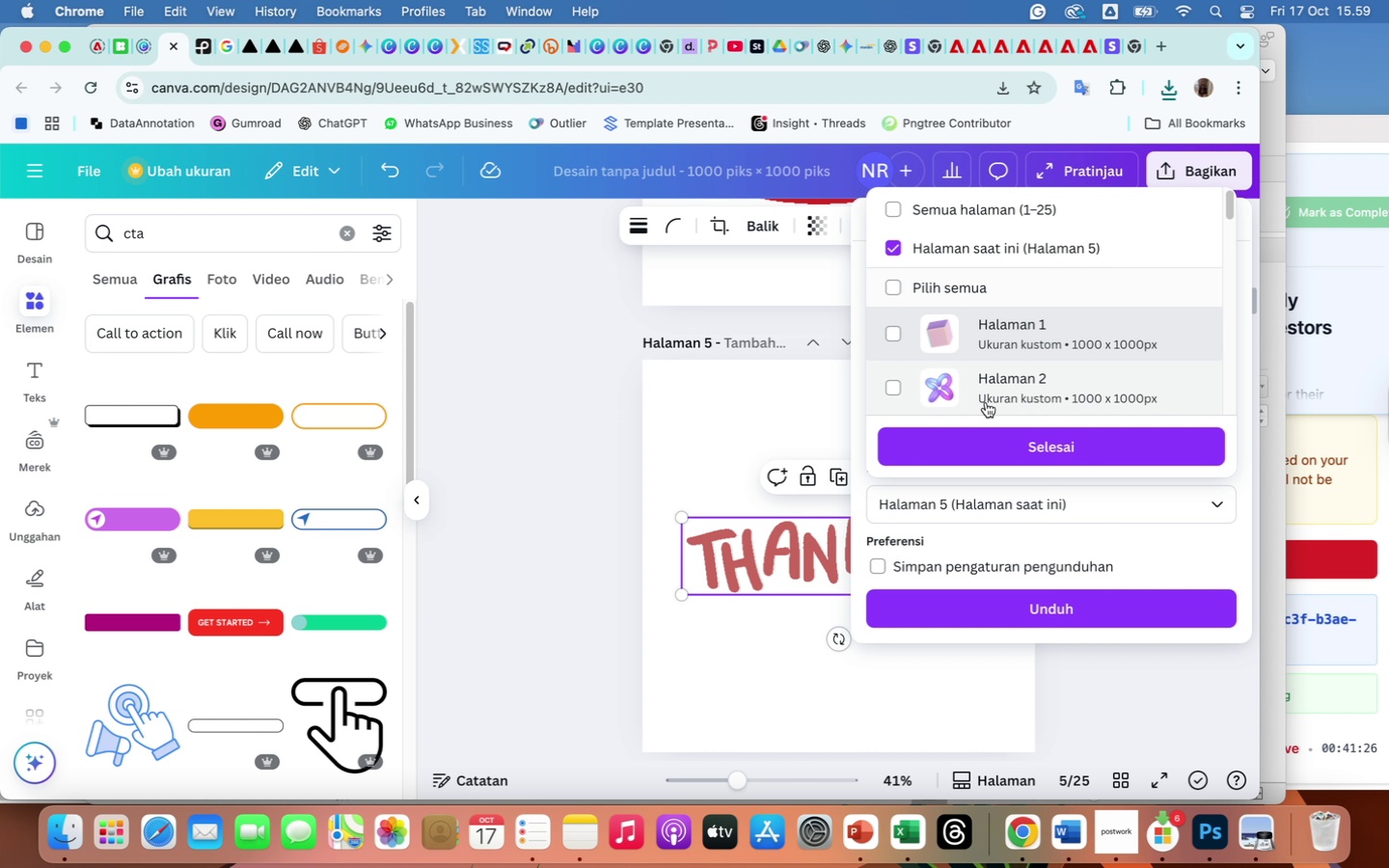 
left_click([961, 444])
 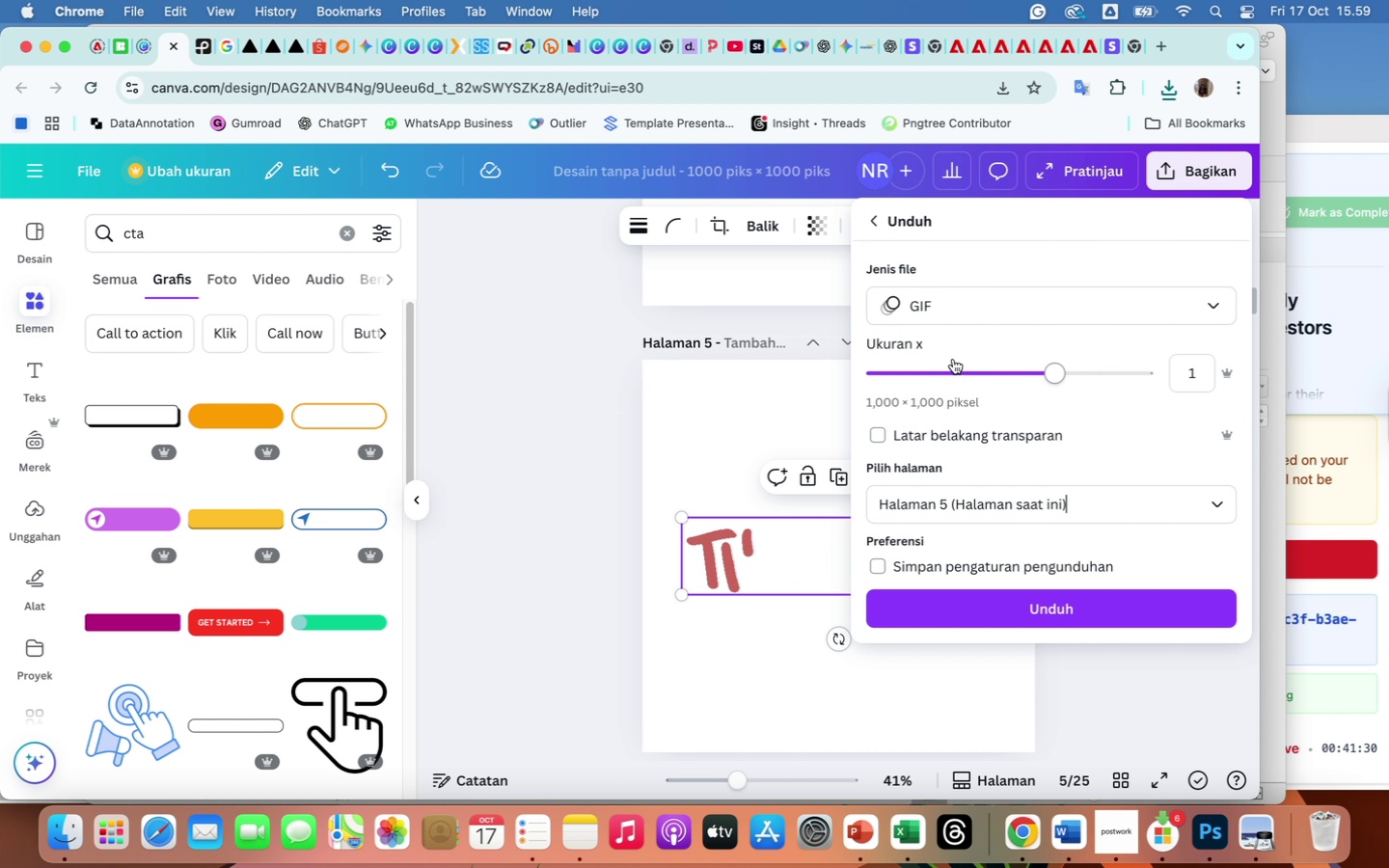 
left_click([966, 373])
 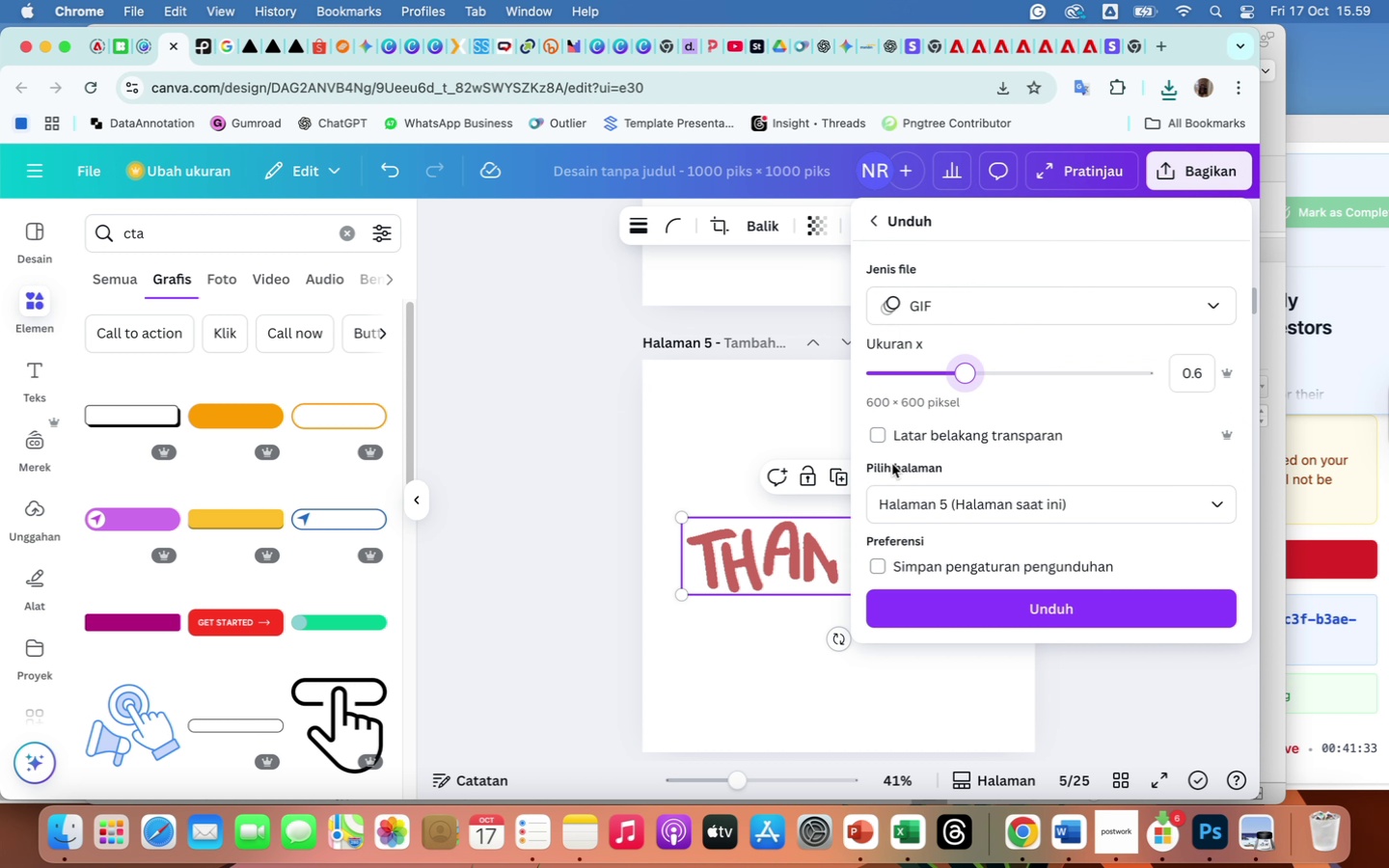 
left_click([878, 430])
 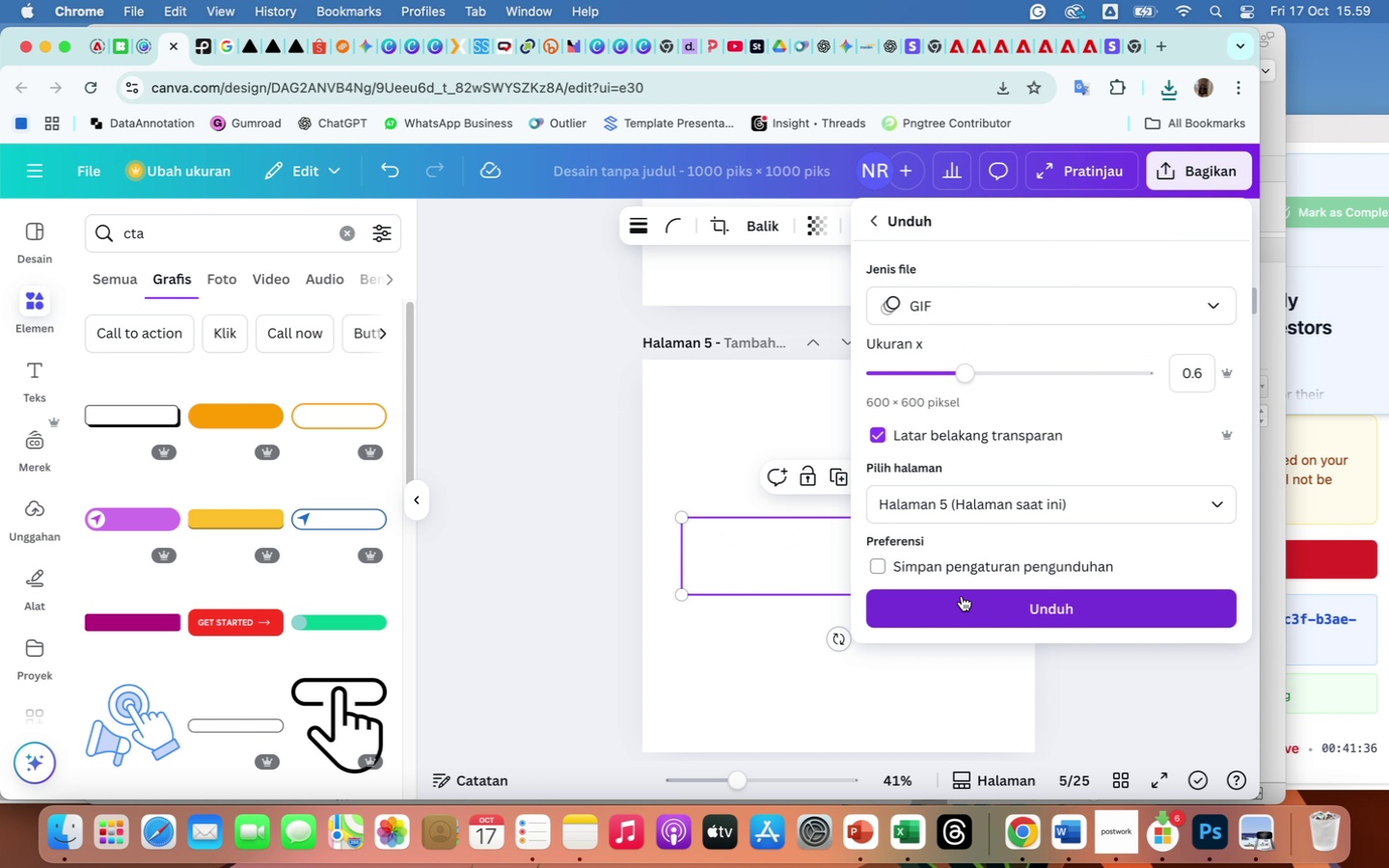 
left_click([965, 602])
 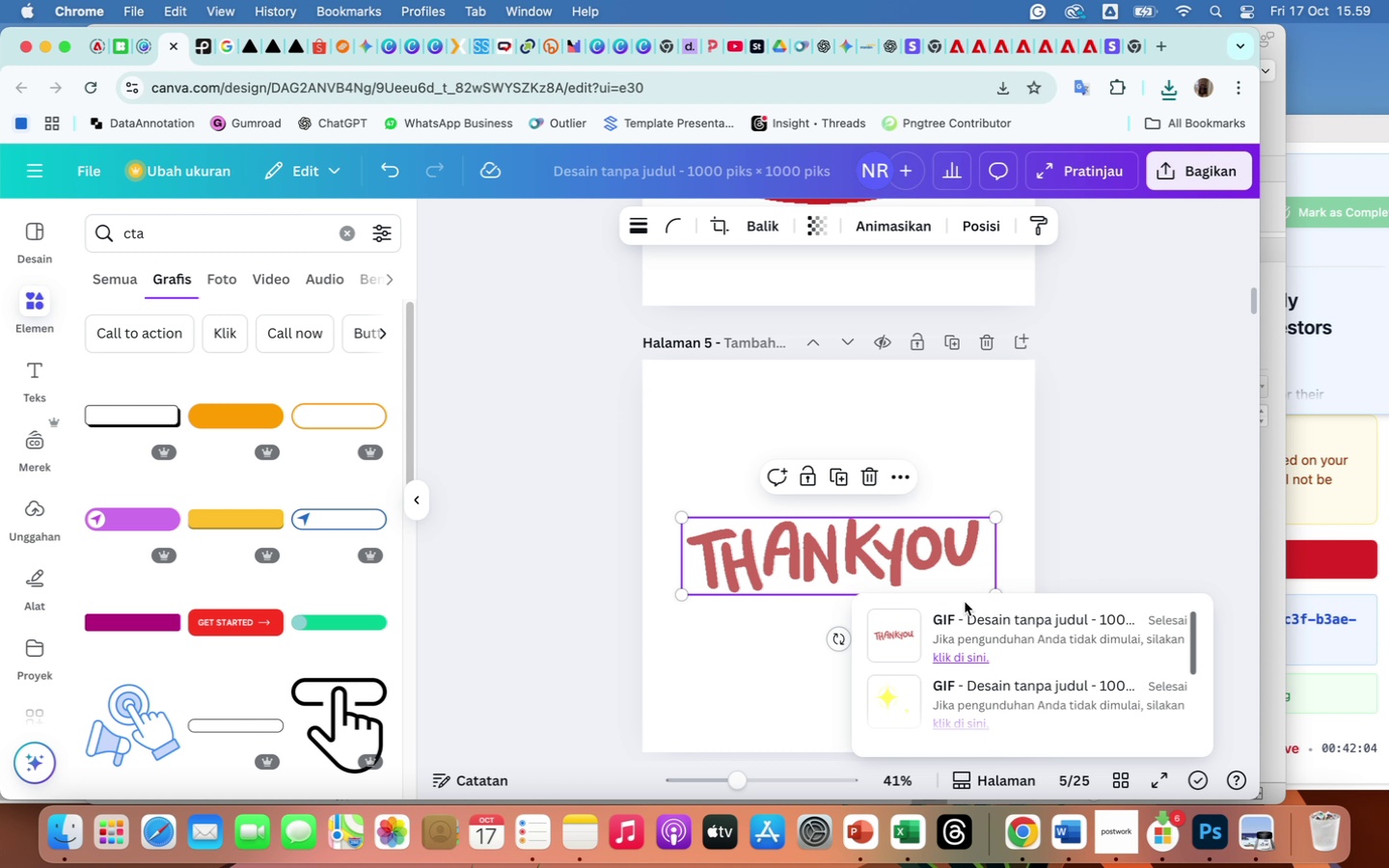 
wait(32.6)
 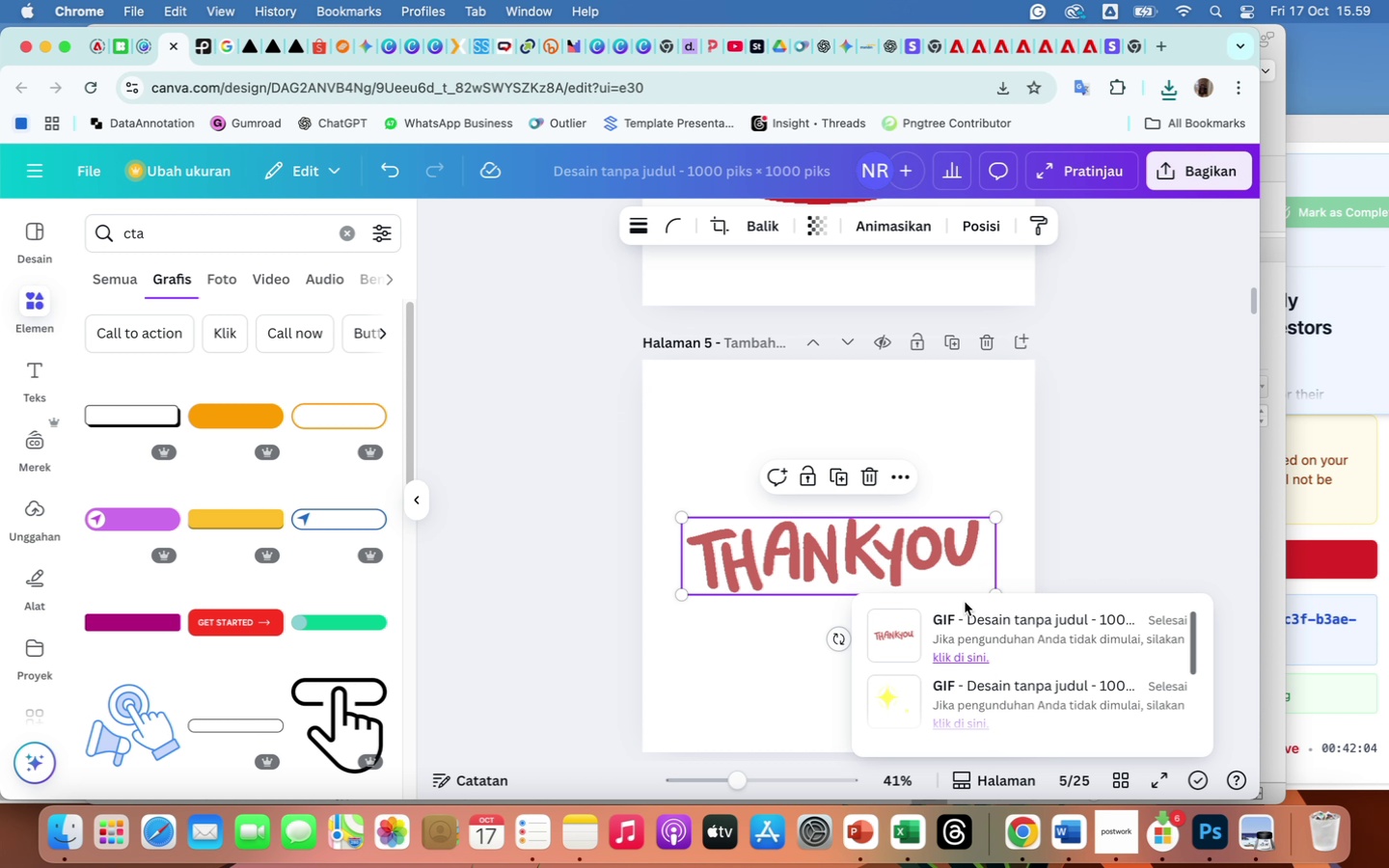 
left_click([961, 661])
 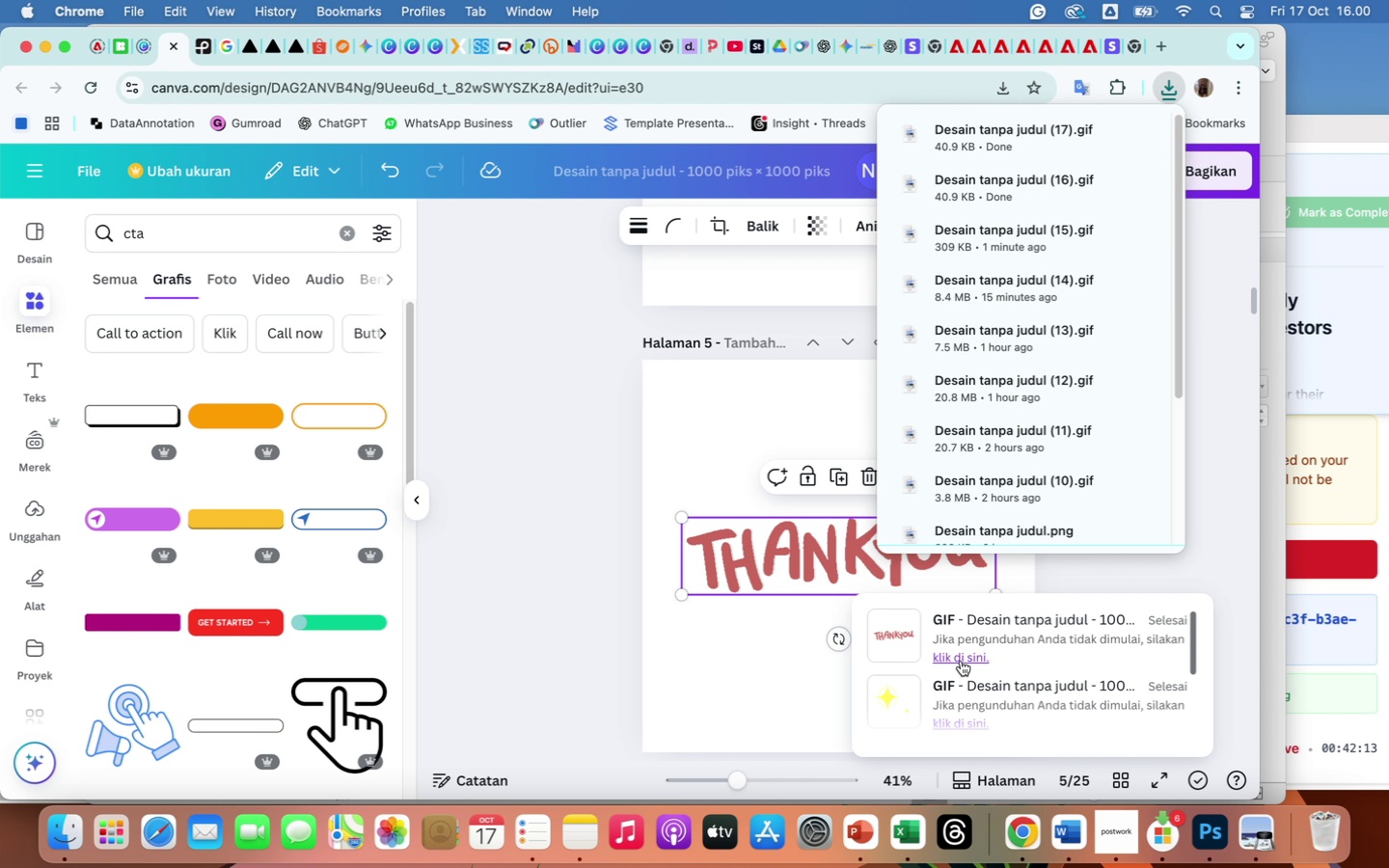 
wait(5.24)
 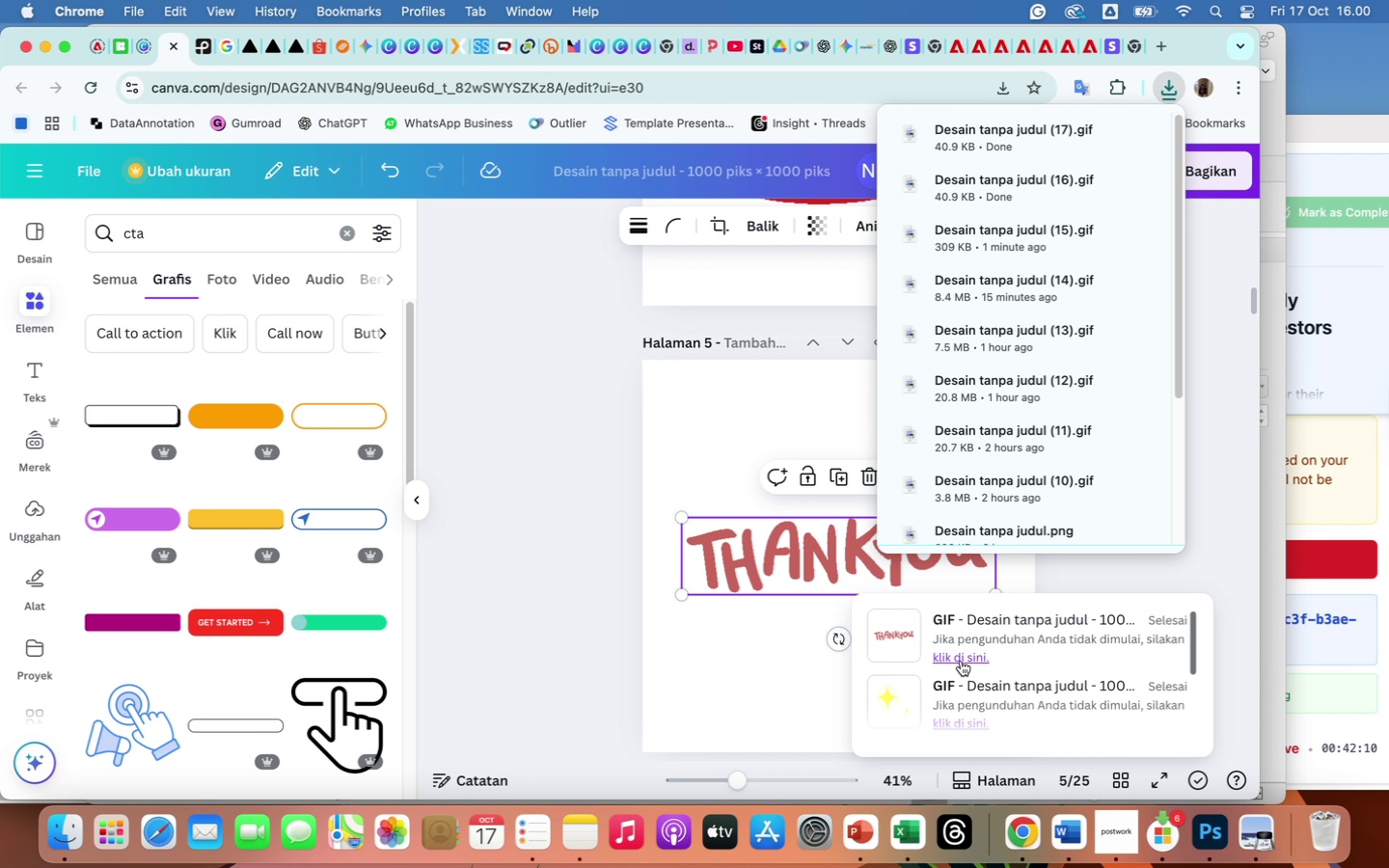 
mouse_move([922, 847])
 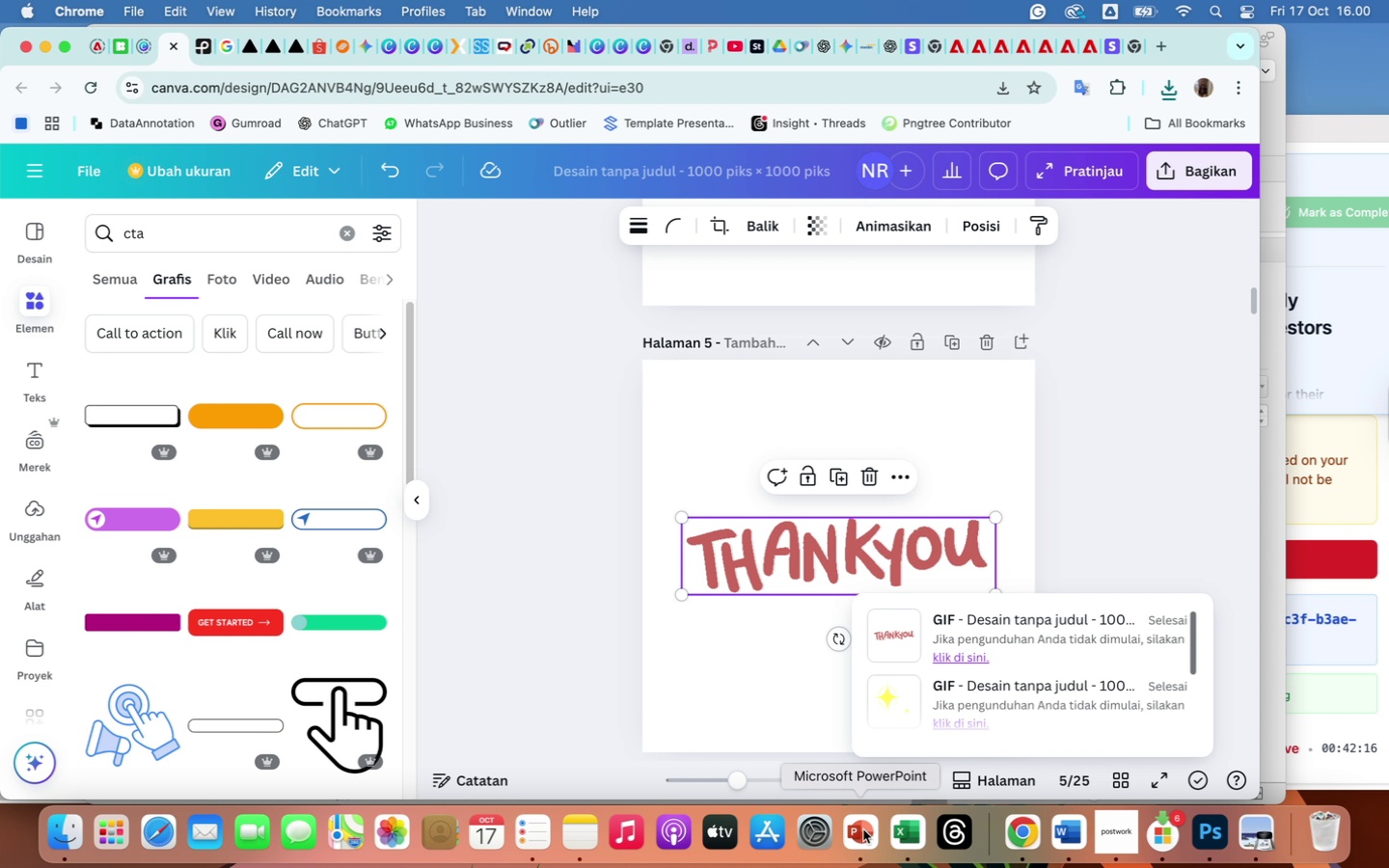 
left_click([863, 829])
 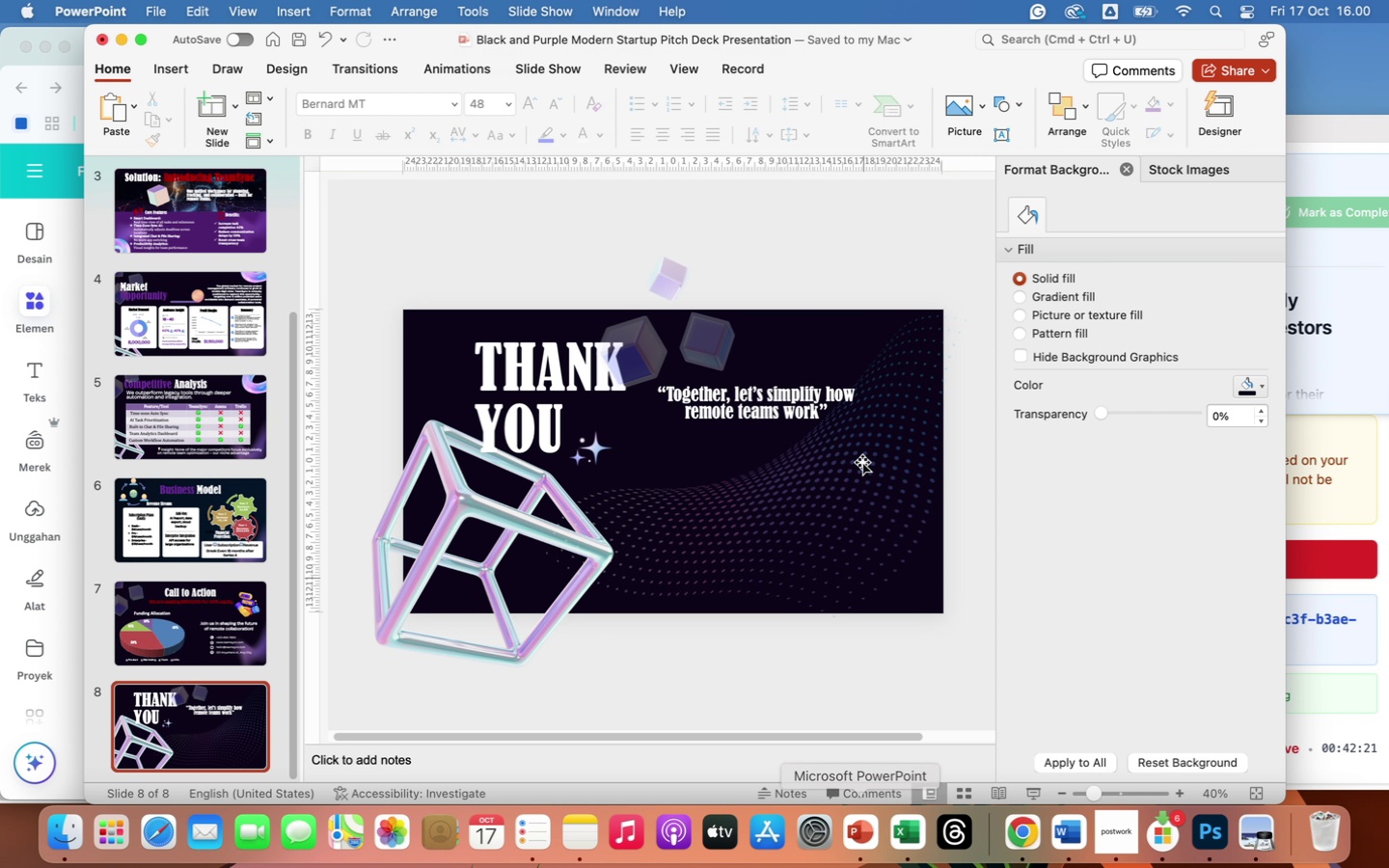 
wait(8.77)
 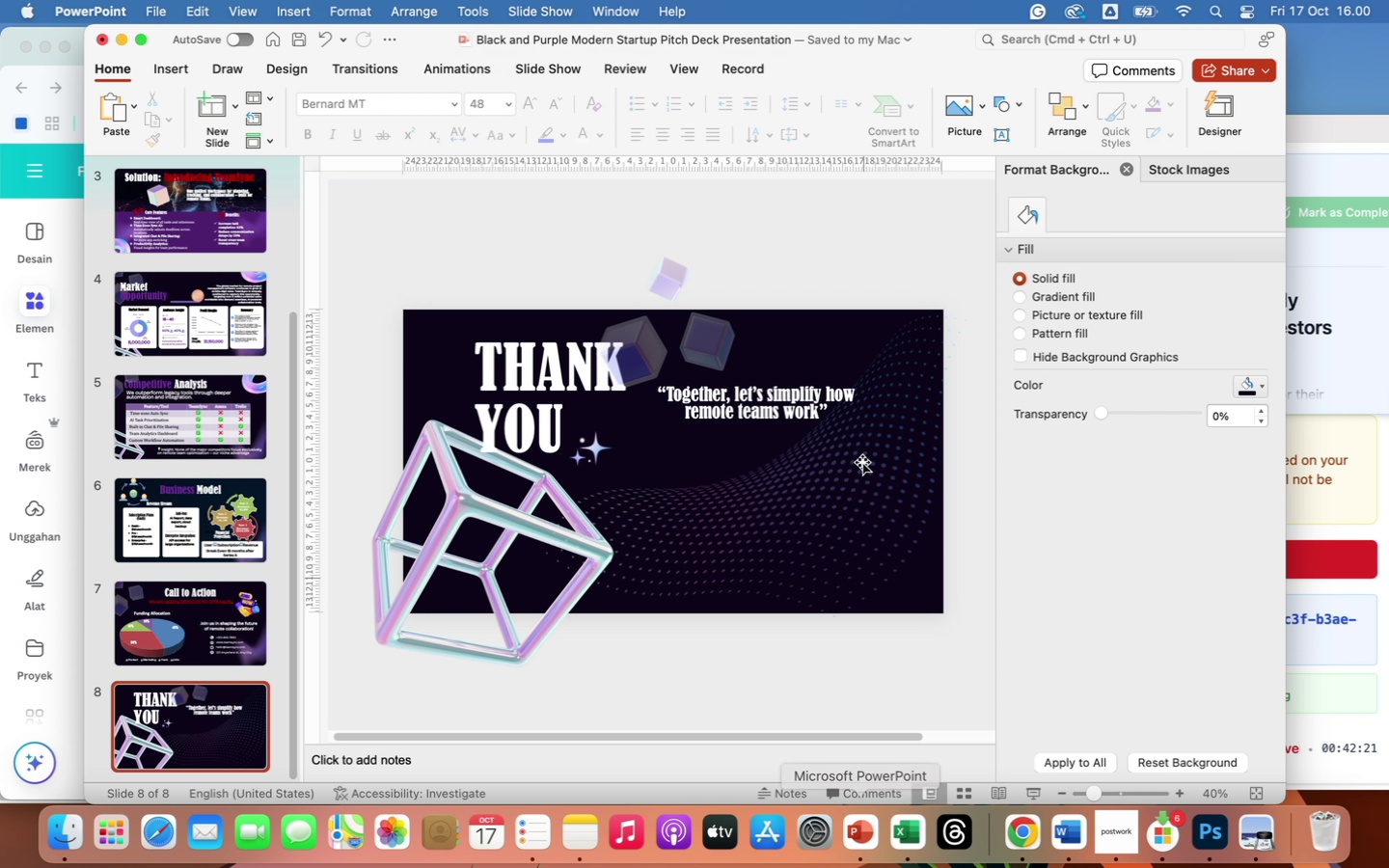 
left_click([67, 830])
 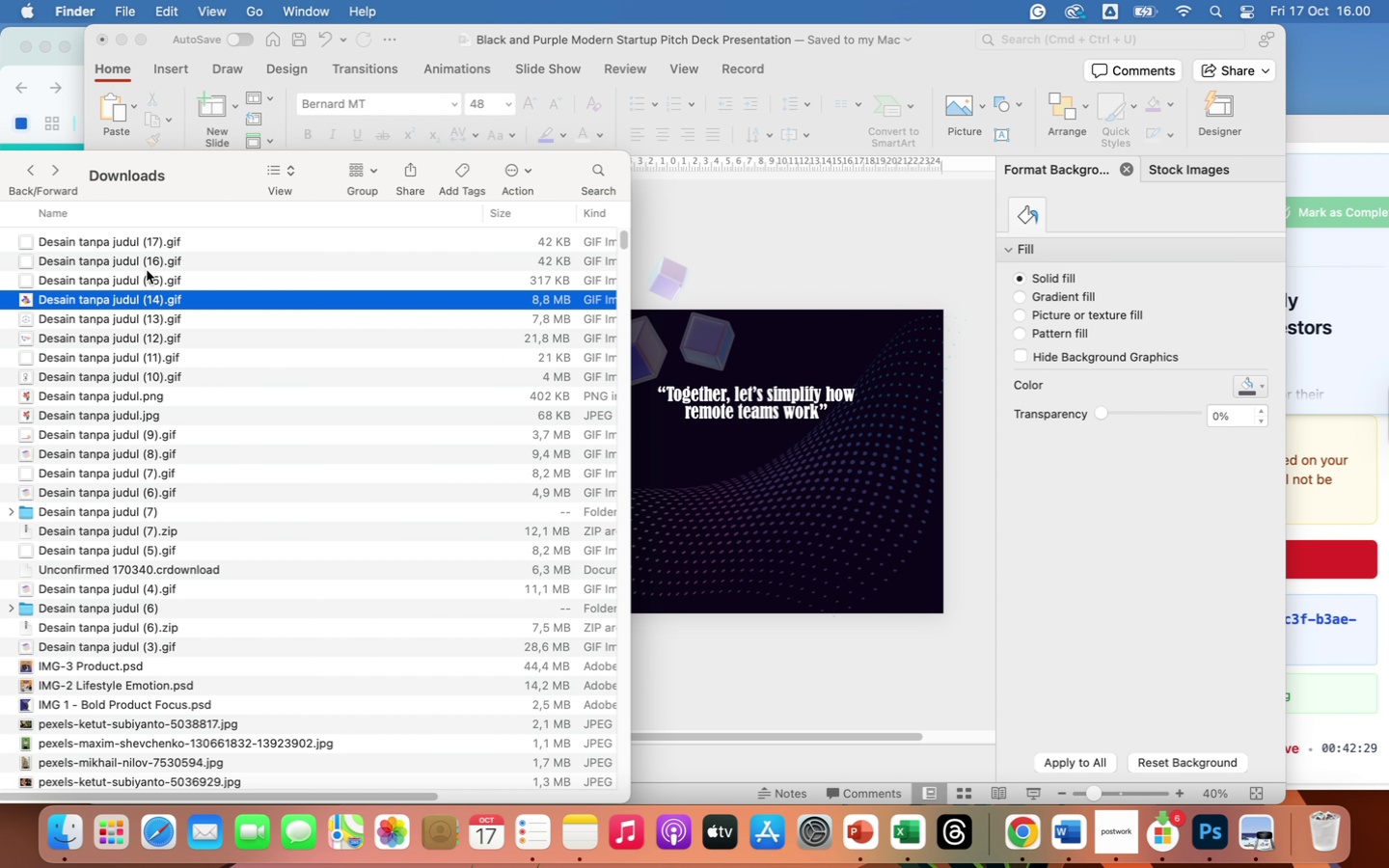 
left_click([140, 262])